 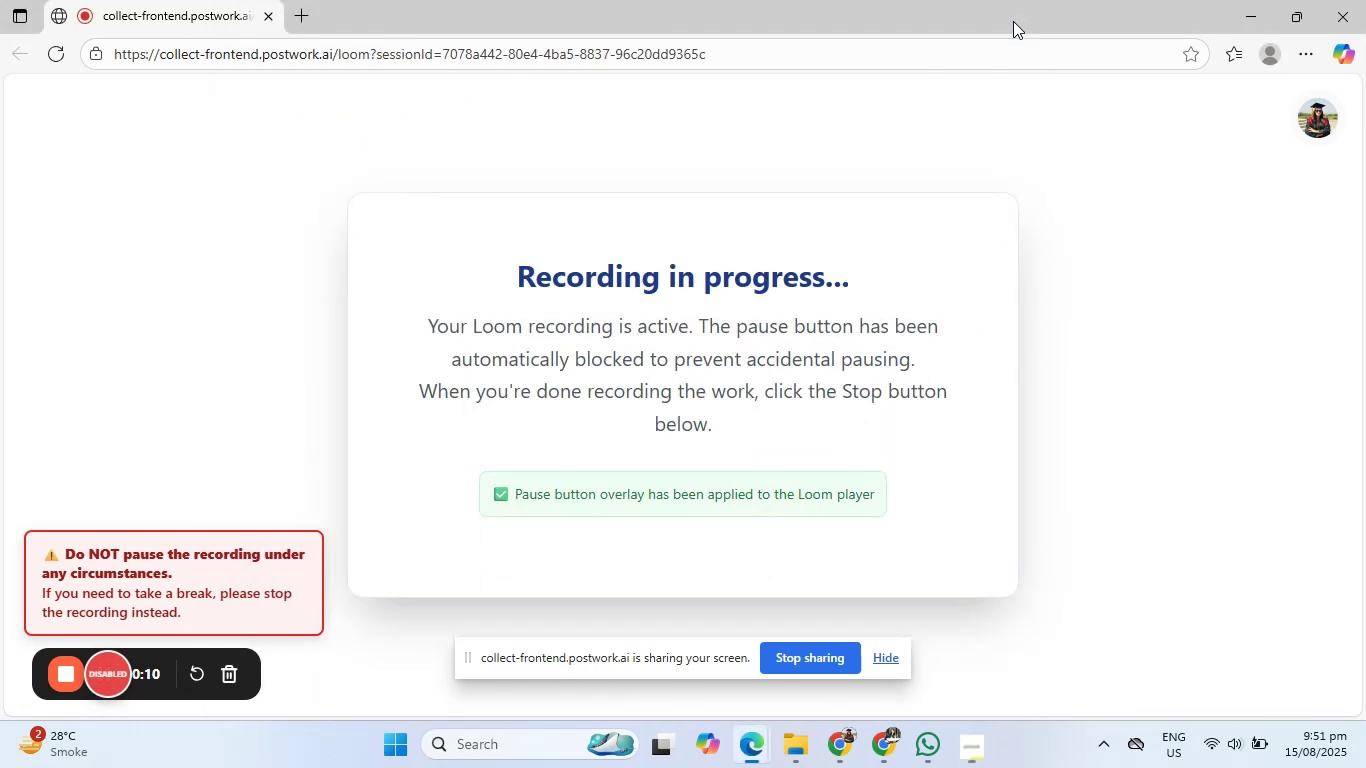 
left_click([1229, 0])
 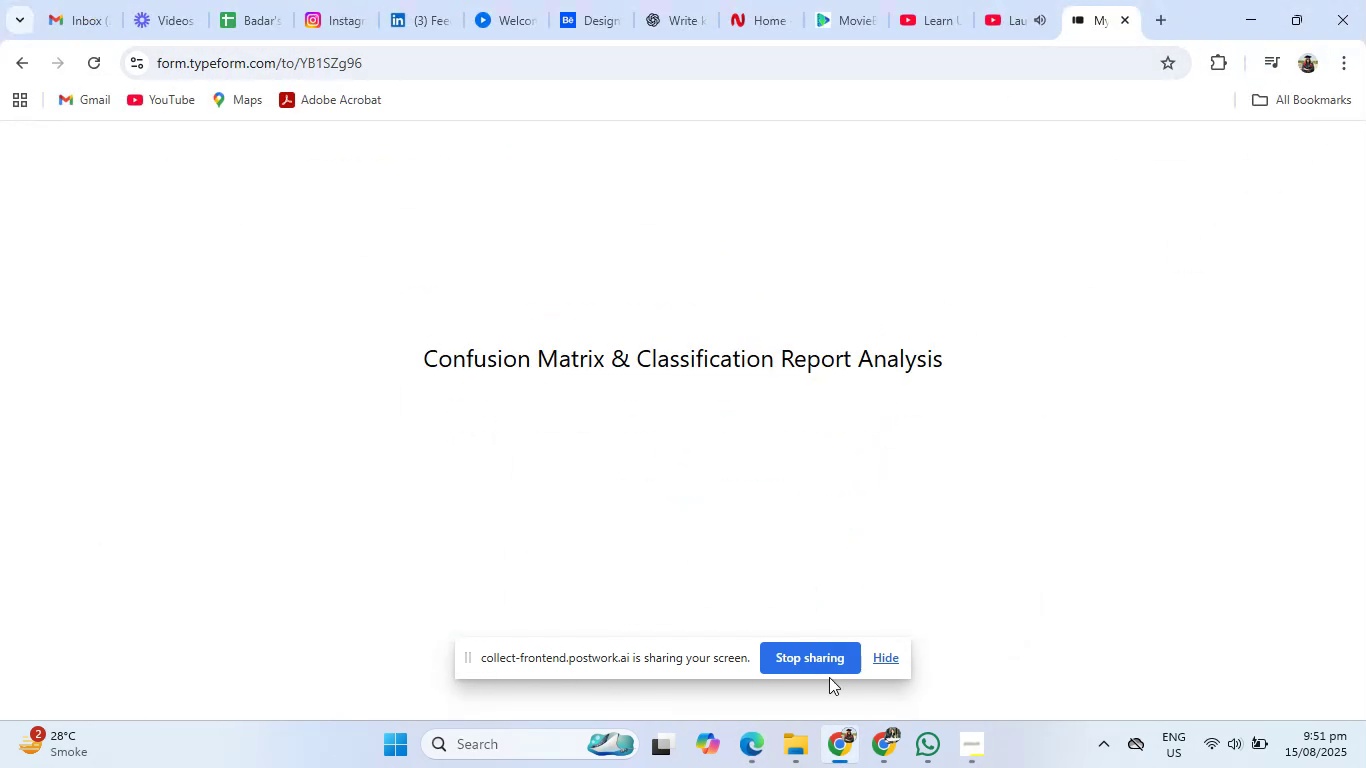 
left_click([887, 744])
 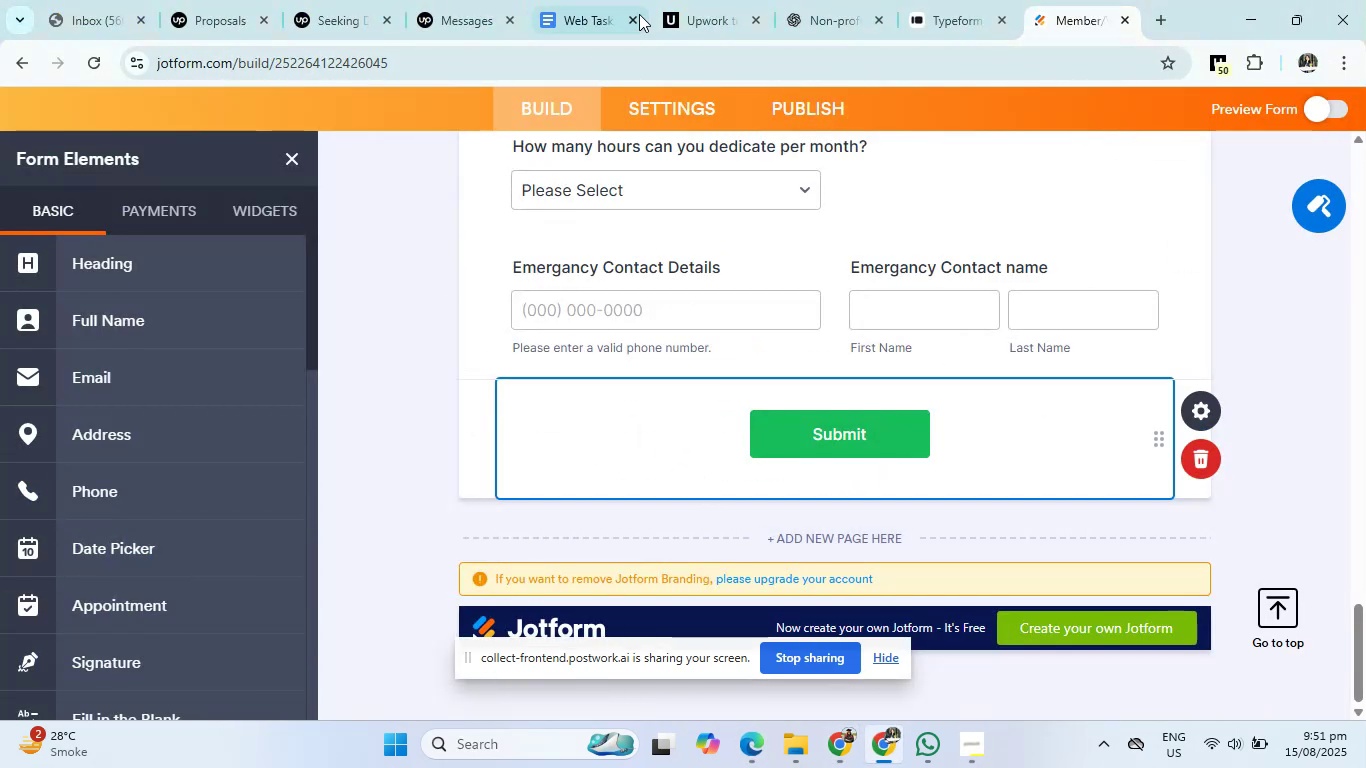 
left_click([818, 0])
 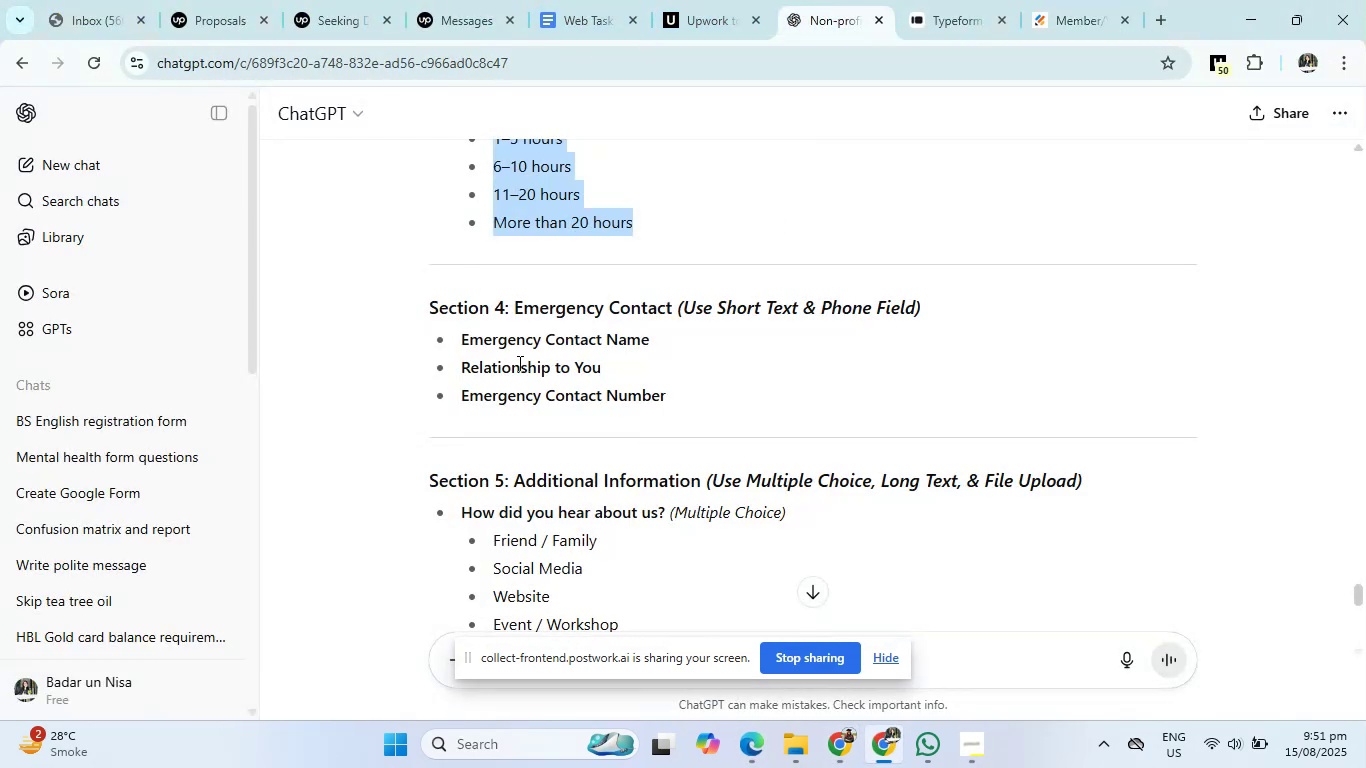 
left_click([1100, 0])
 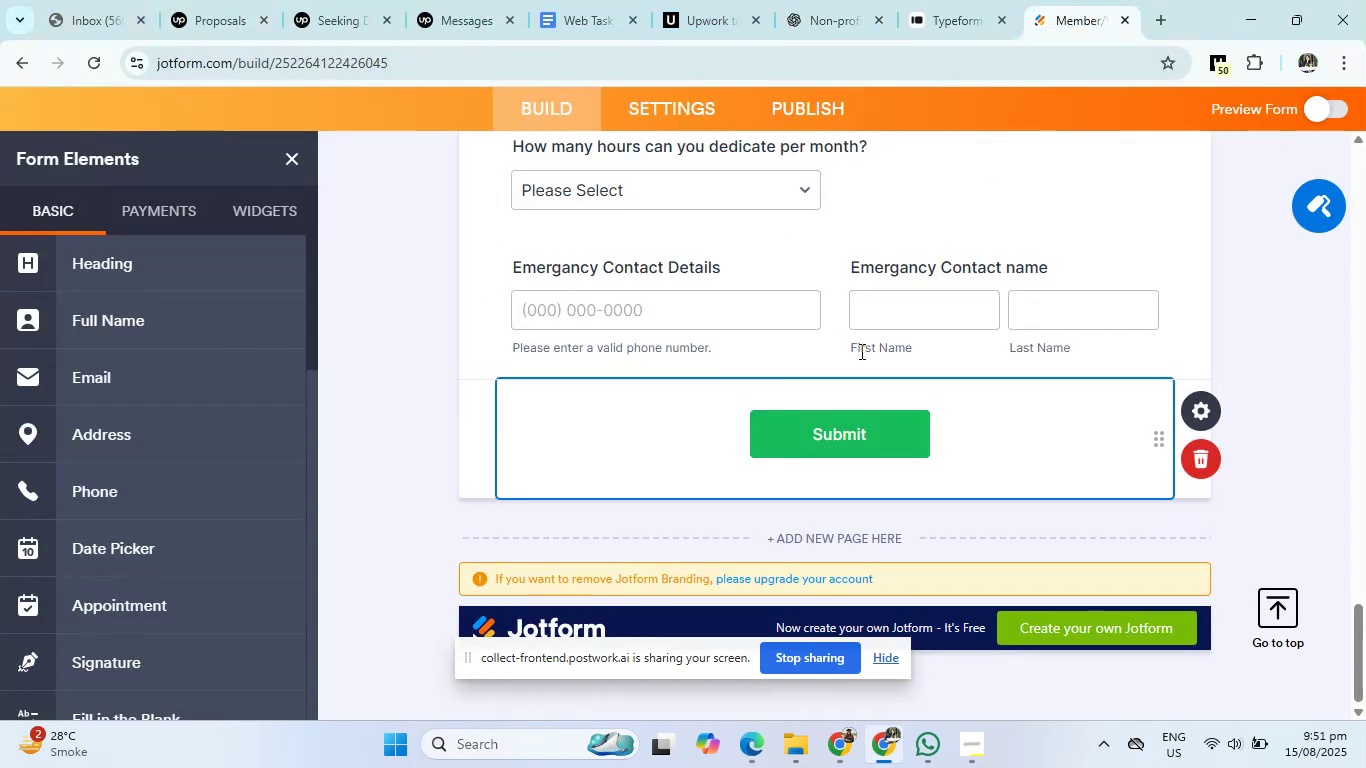 
scroll: coordinate [860, 351], scroll_direction: down, amount: 1.0
 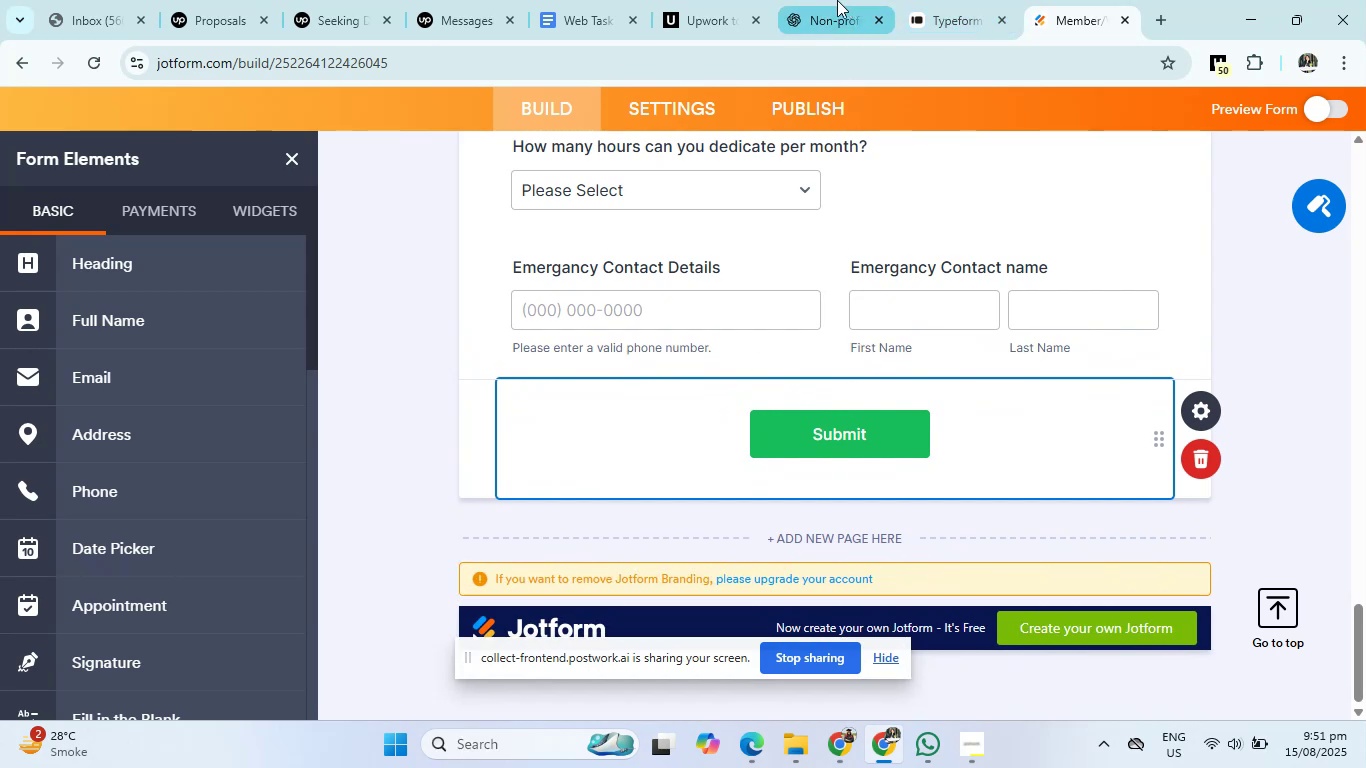 
left_click([830, 0])
 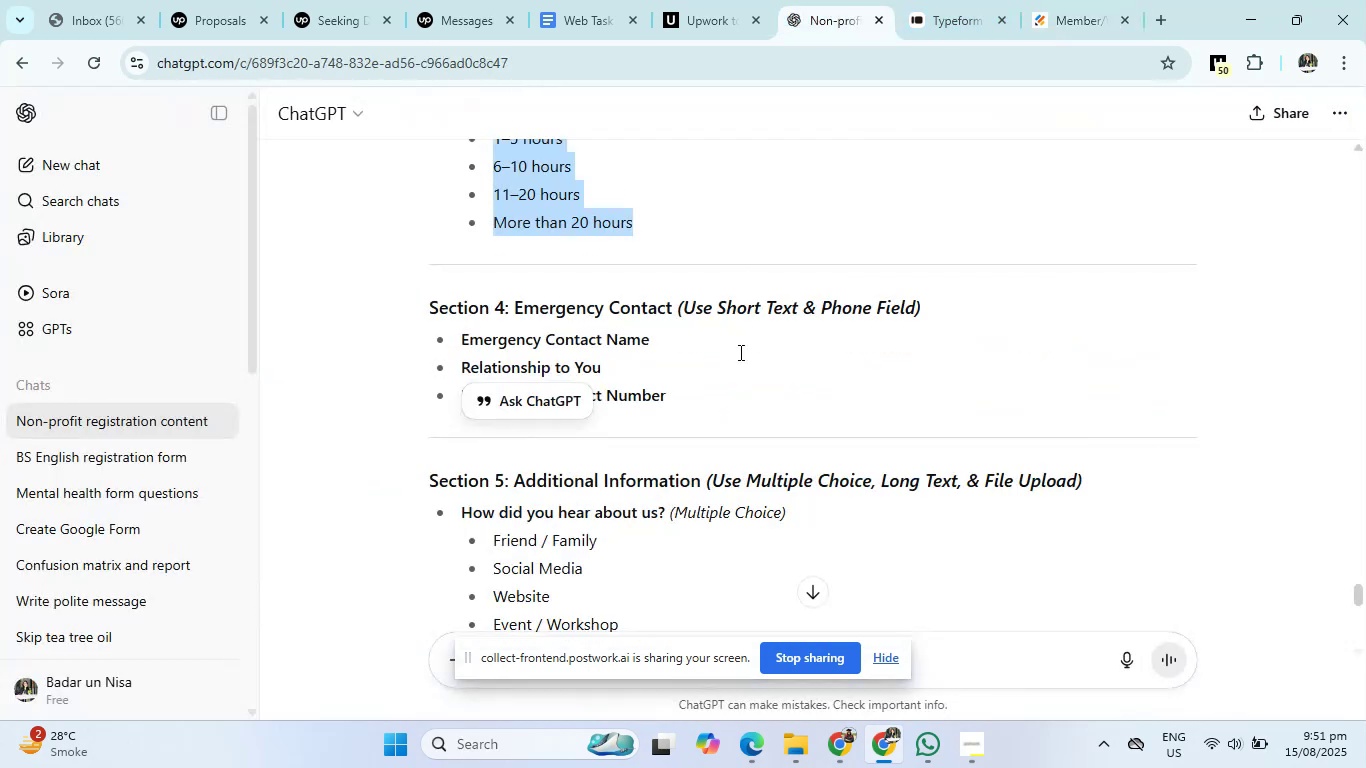 
scroll: coordinate [711, 424], scroll_direction: down, amount: 2.0
 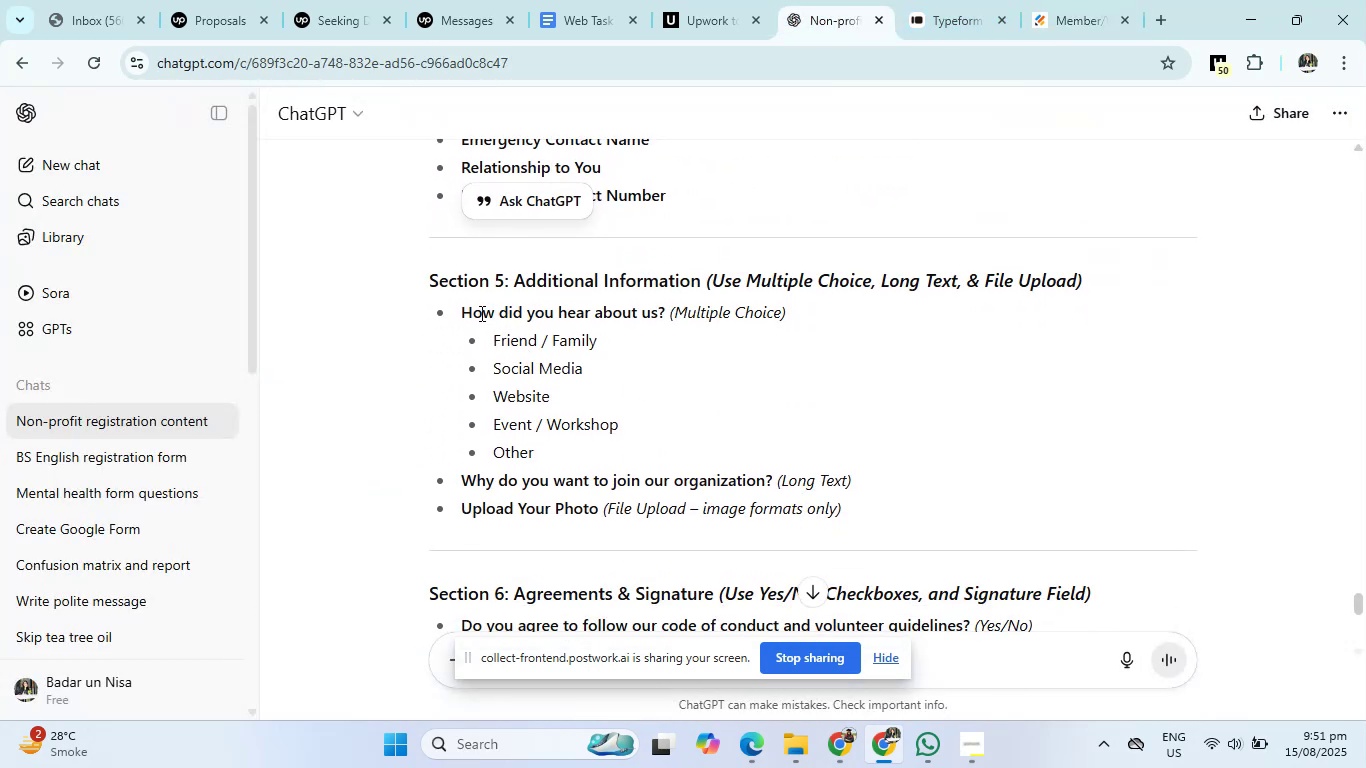 
left_click_drag(start_coordinate=[458, 318], to_coordinate=[666, 317])
 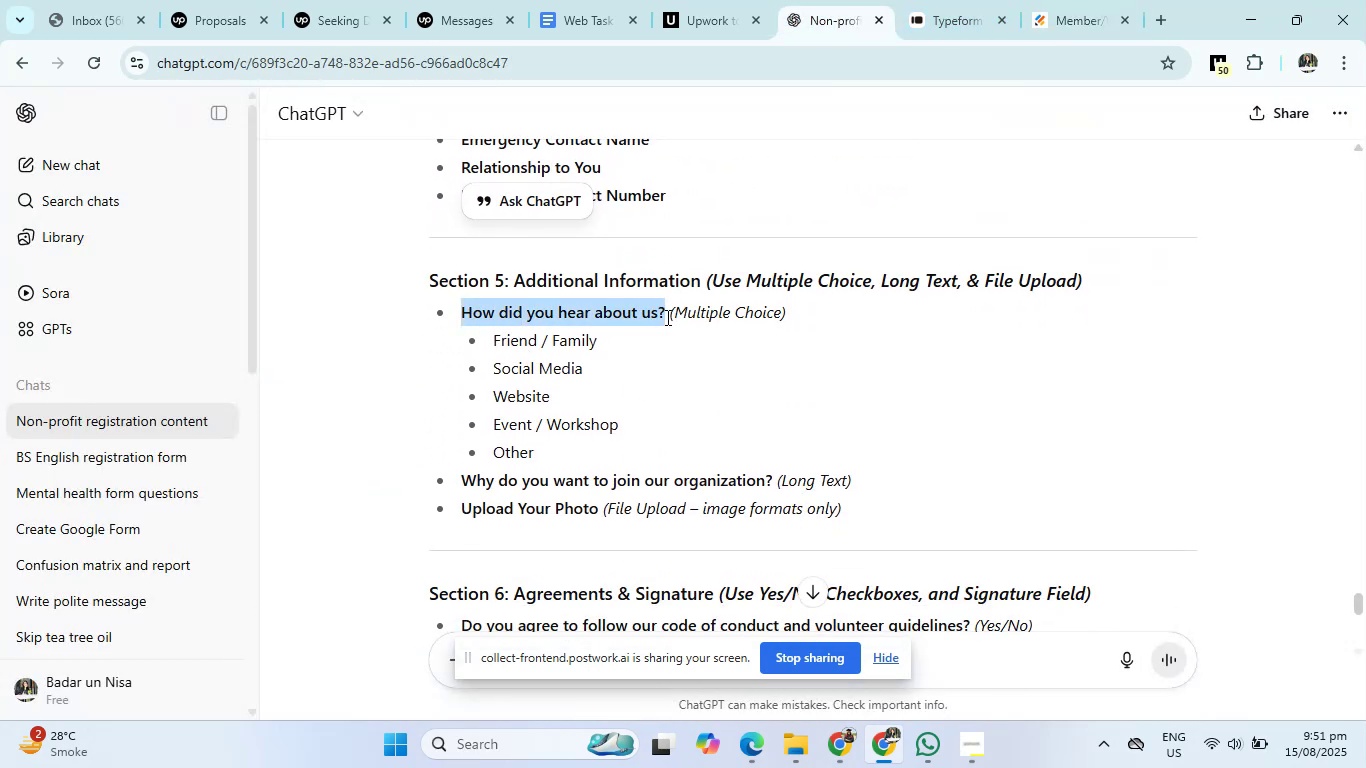 
key(Control+C)
 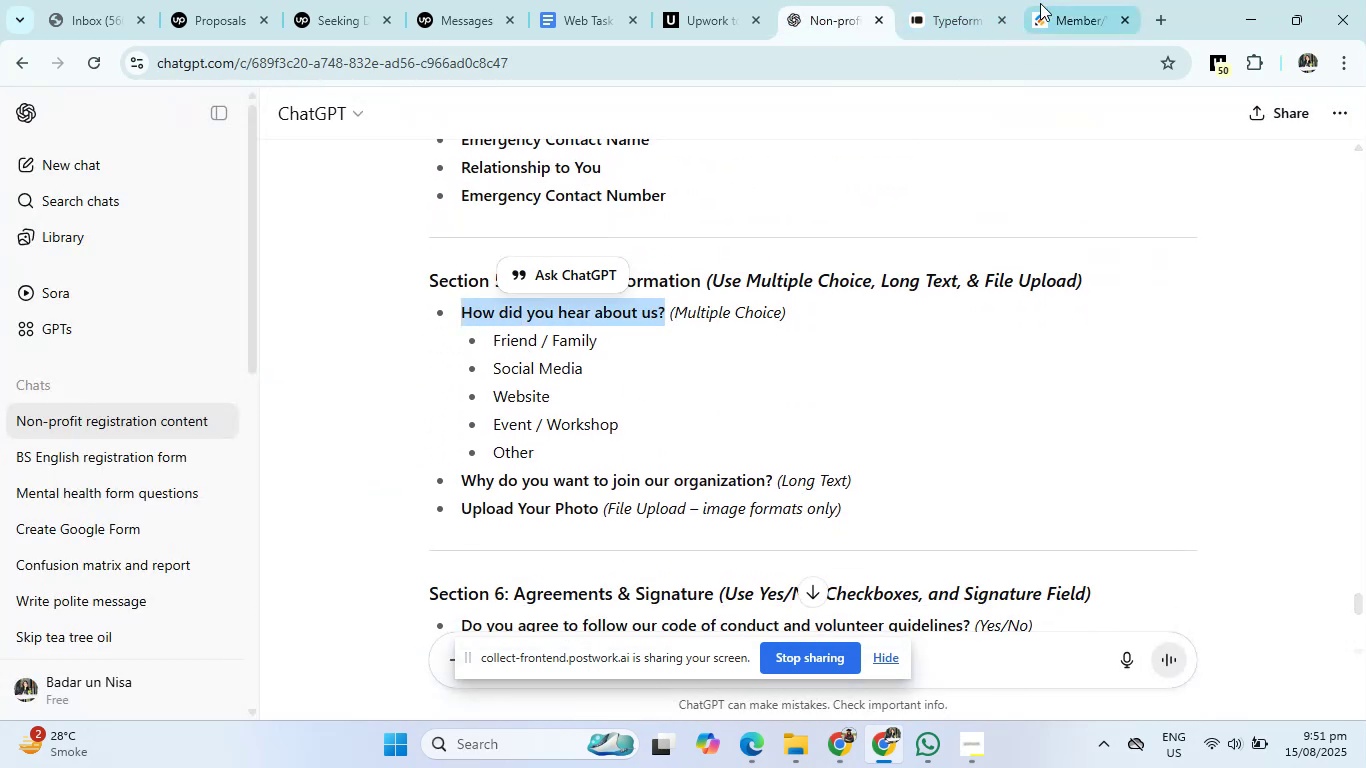 
left_click([1062, 0])
 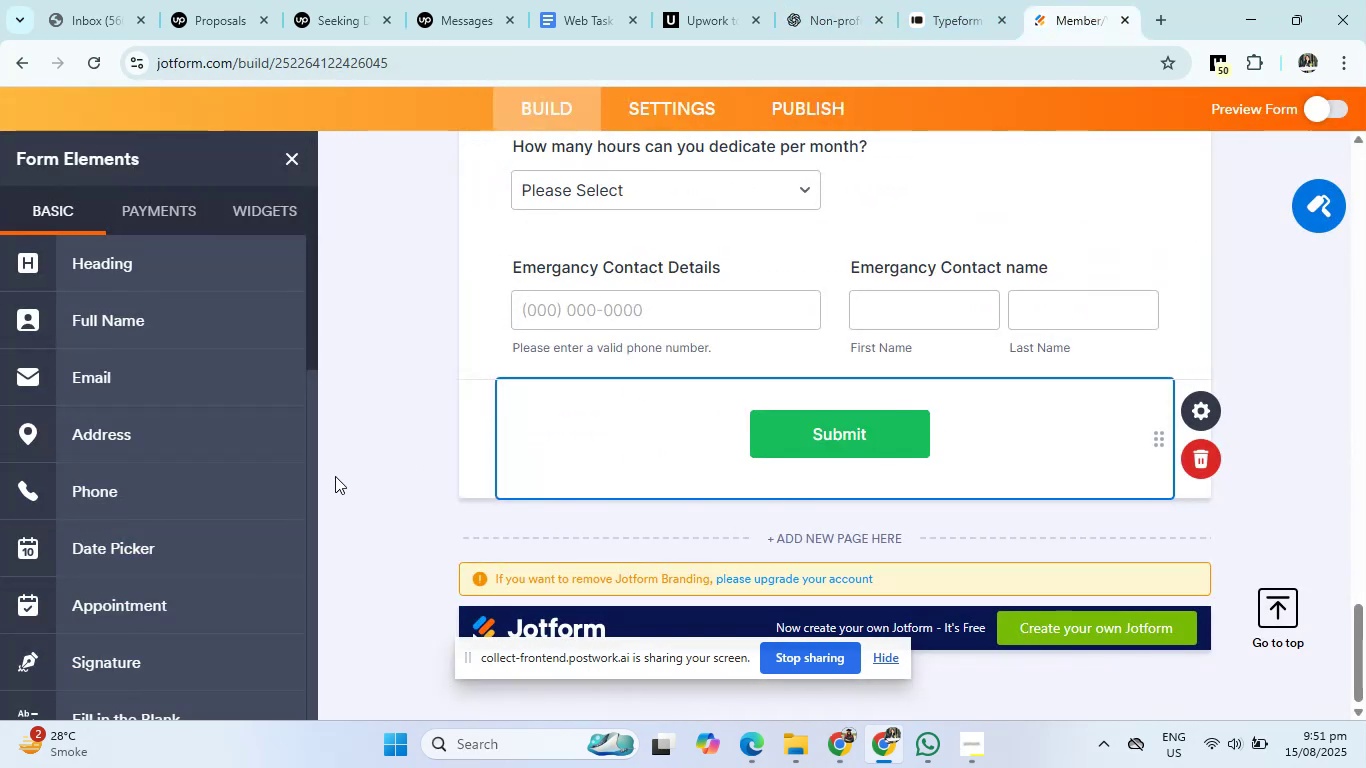 
scroll: coordinate [191, 477], scroll_direction: down, amount: 1.0
 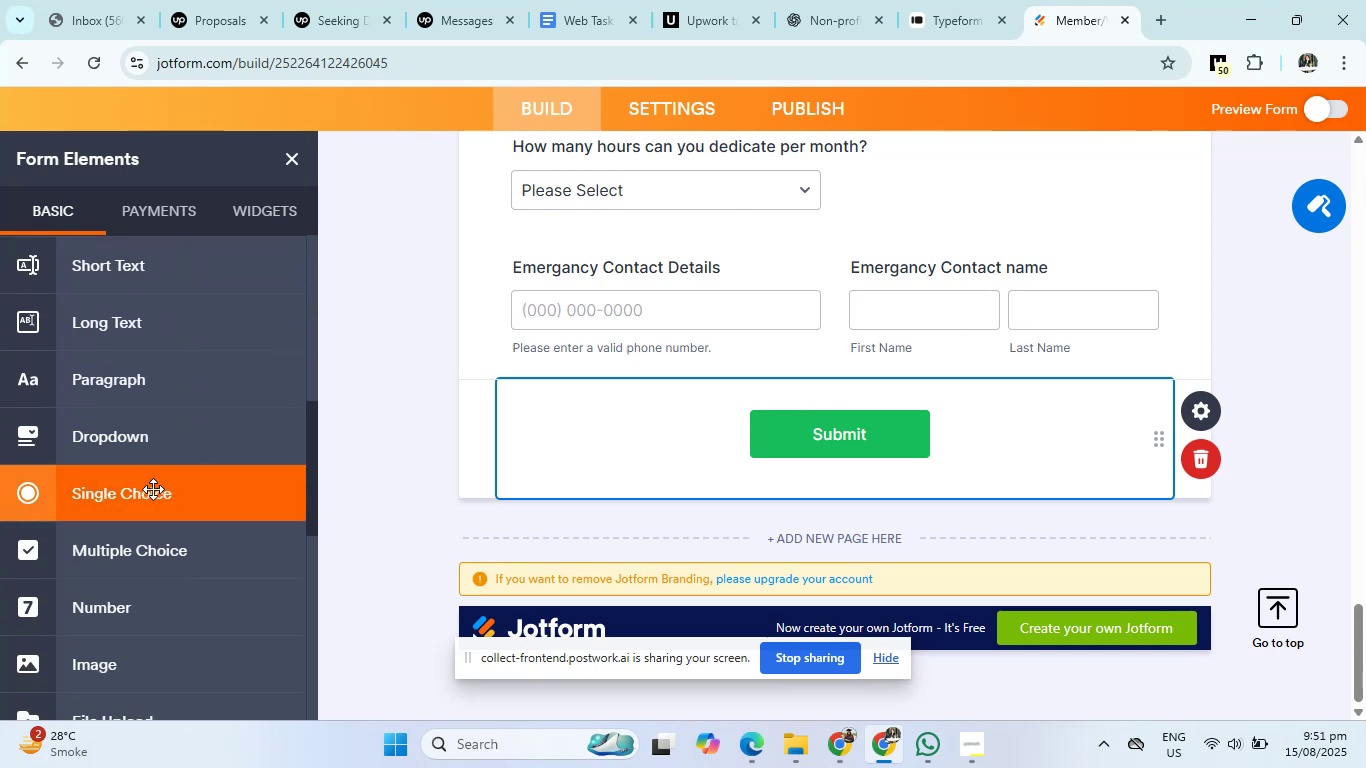 
left_click([153, 489])
 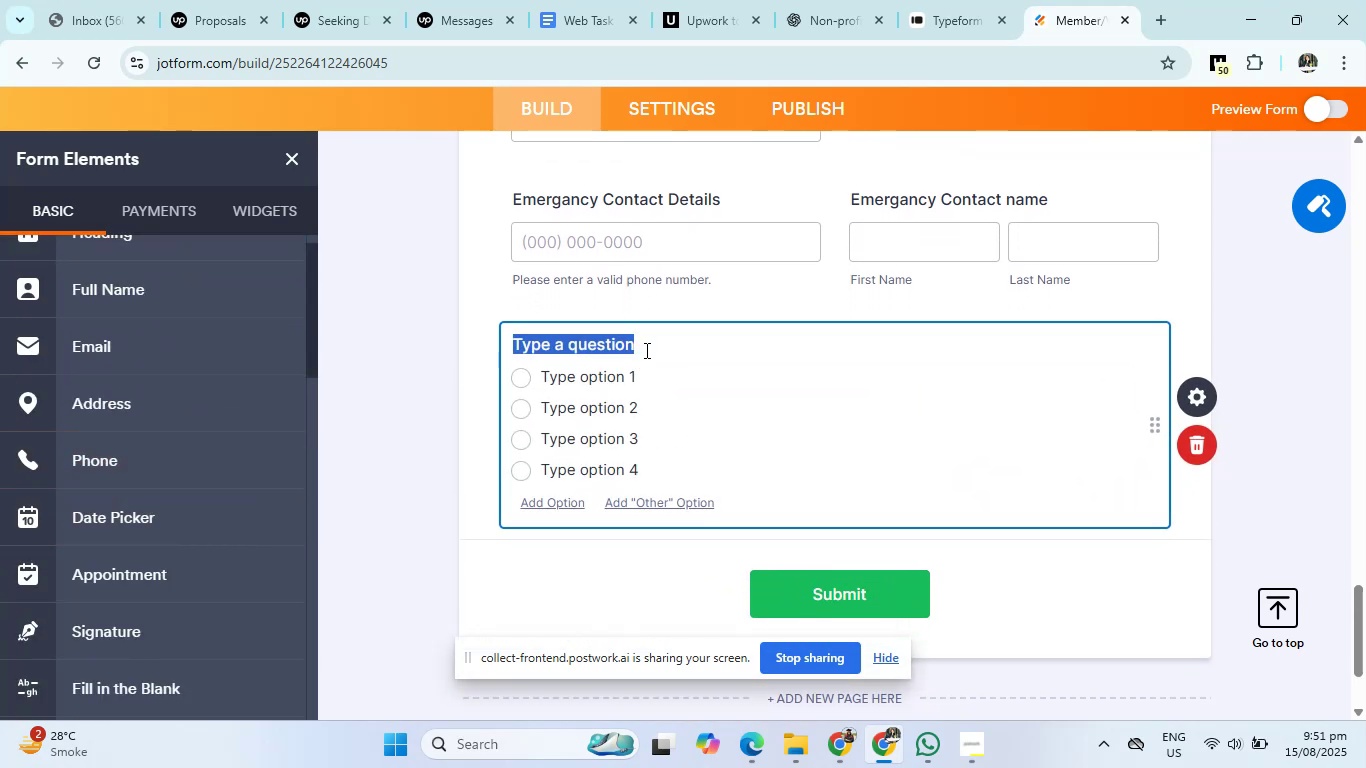 
key(Backspace)
 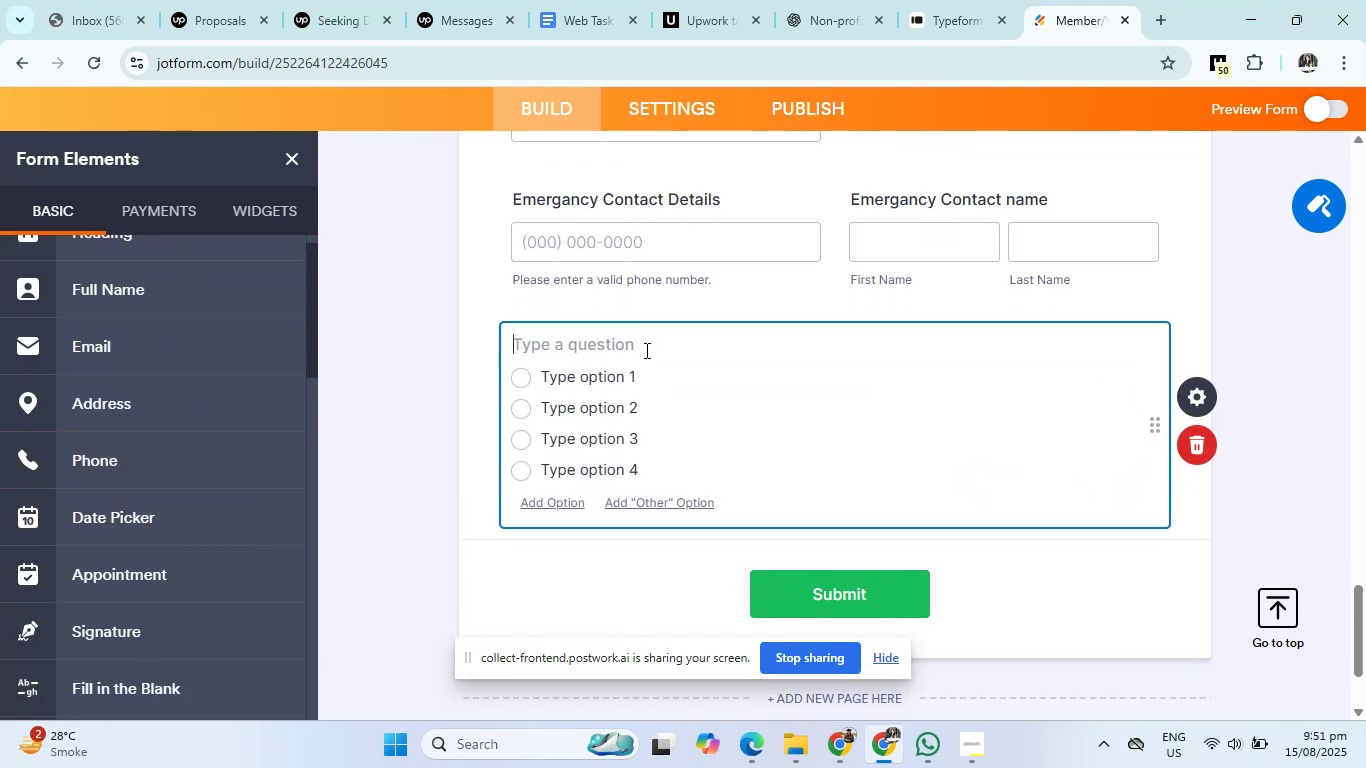 
key(Control+V)
 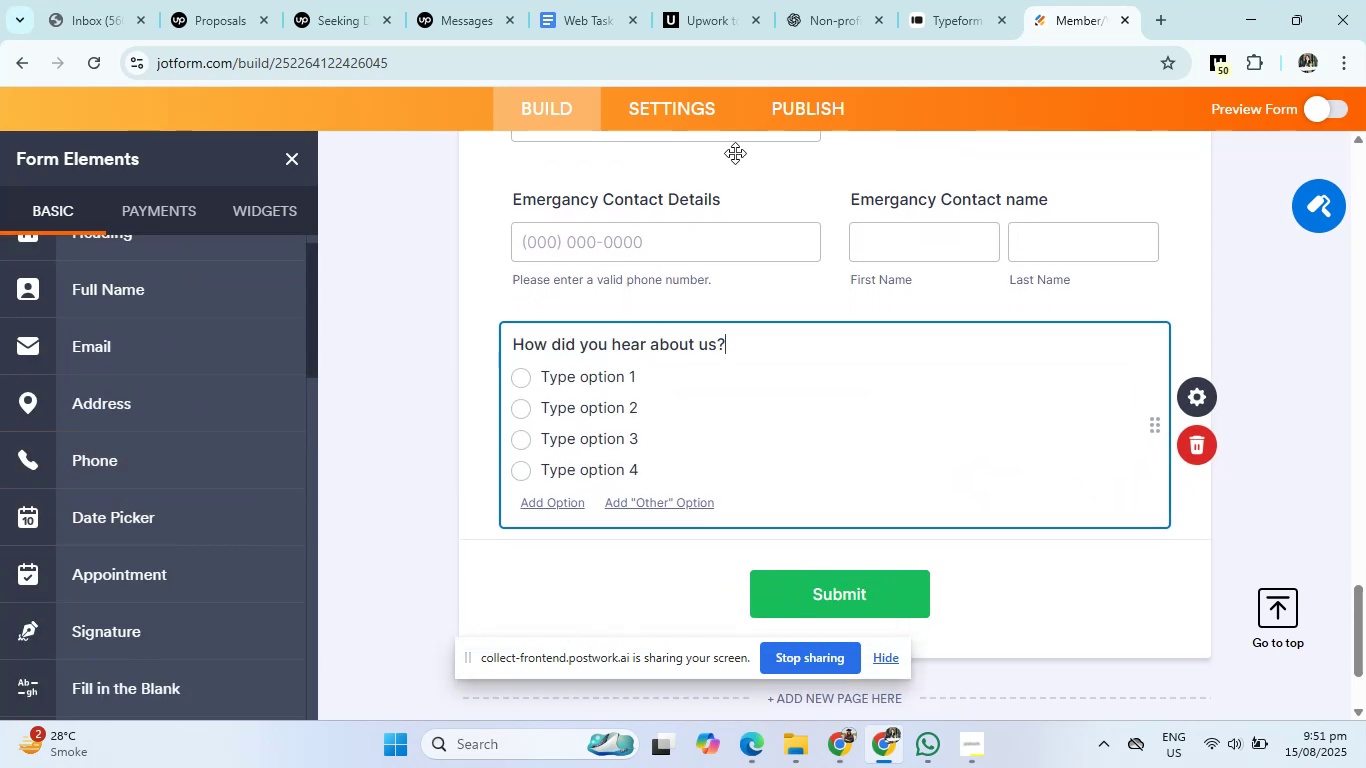 
left_click([830, 0])
 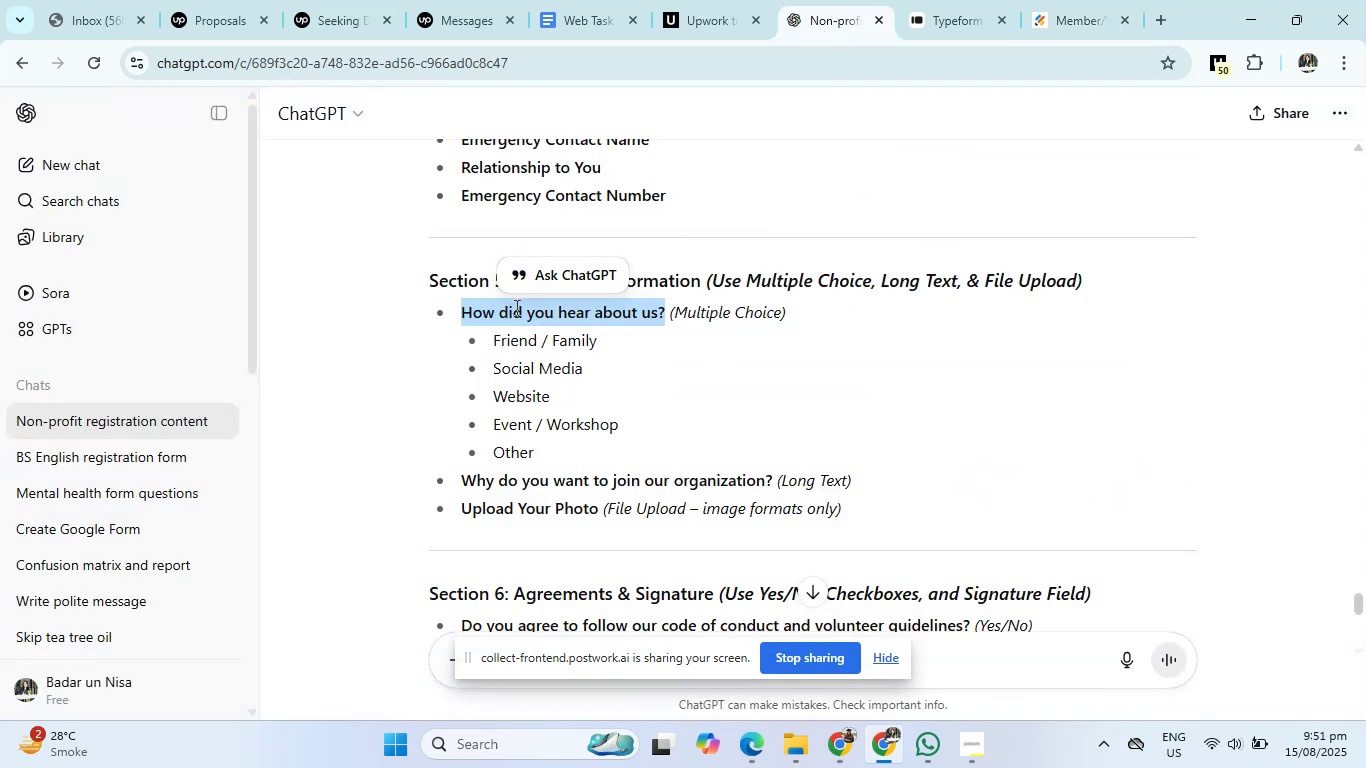 
left_click_drag(start_coordinate=[494, 342], to_coordinate=[650, 341])
 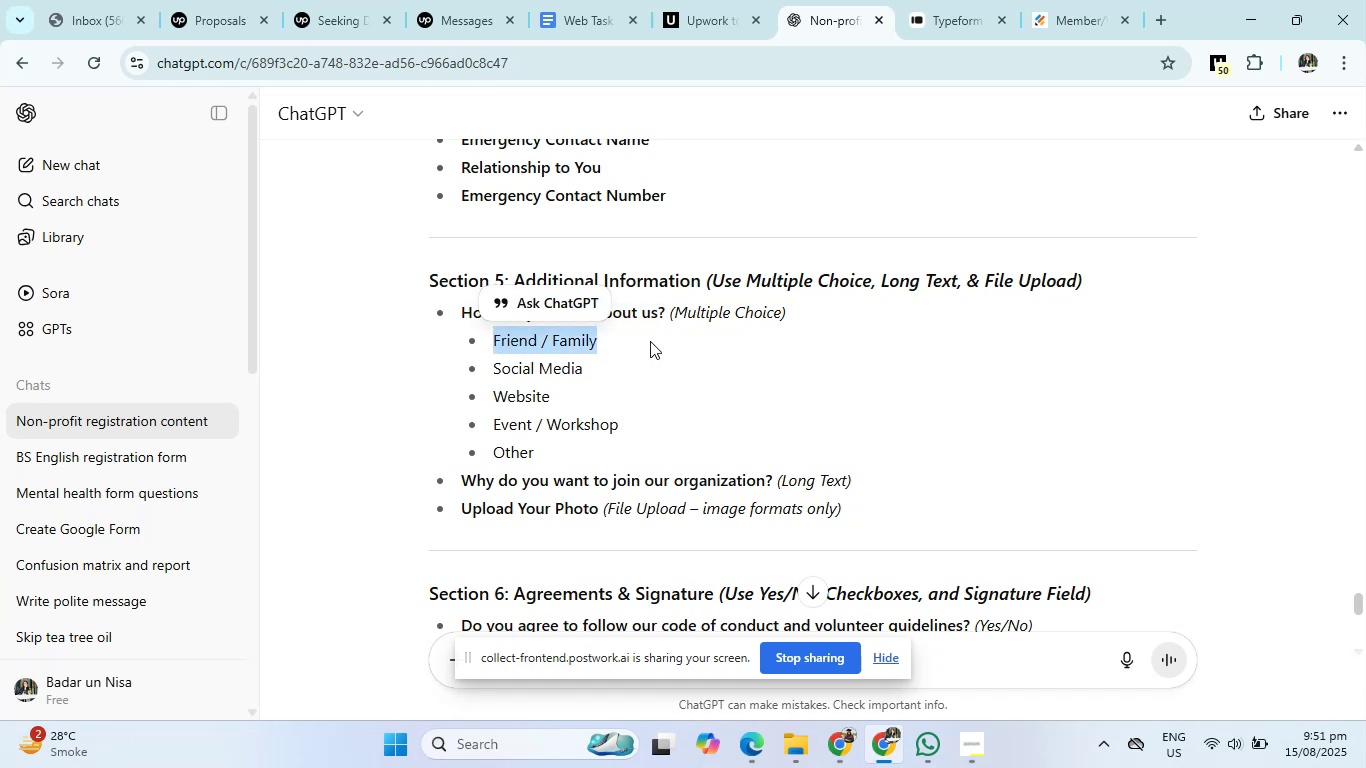 
key(Control+C)
 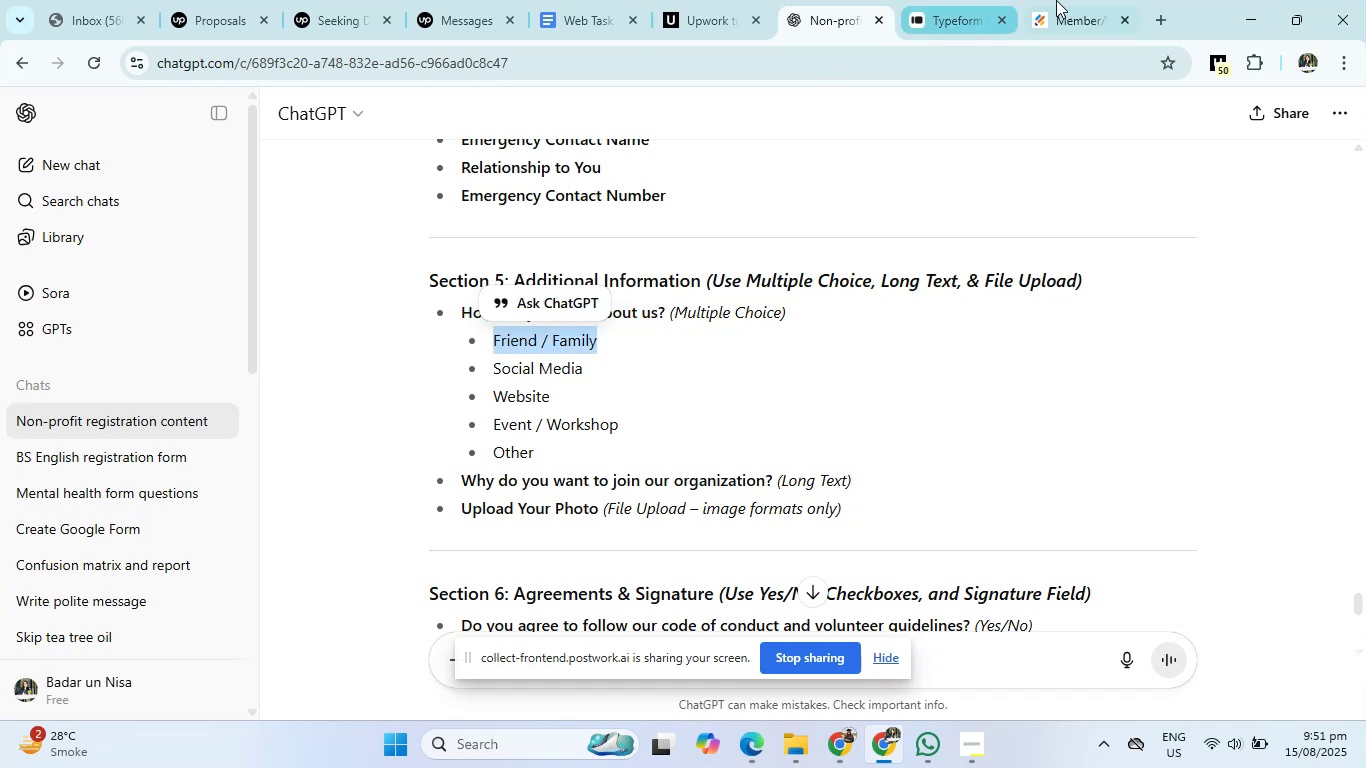 
left_click([1080, 0])
 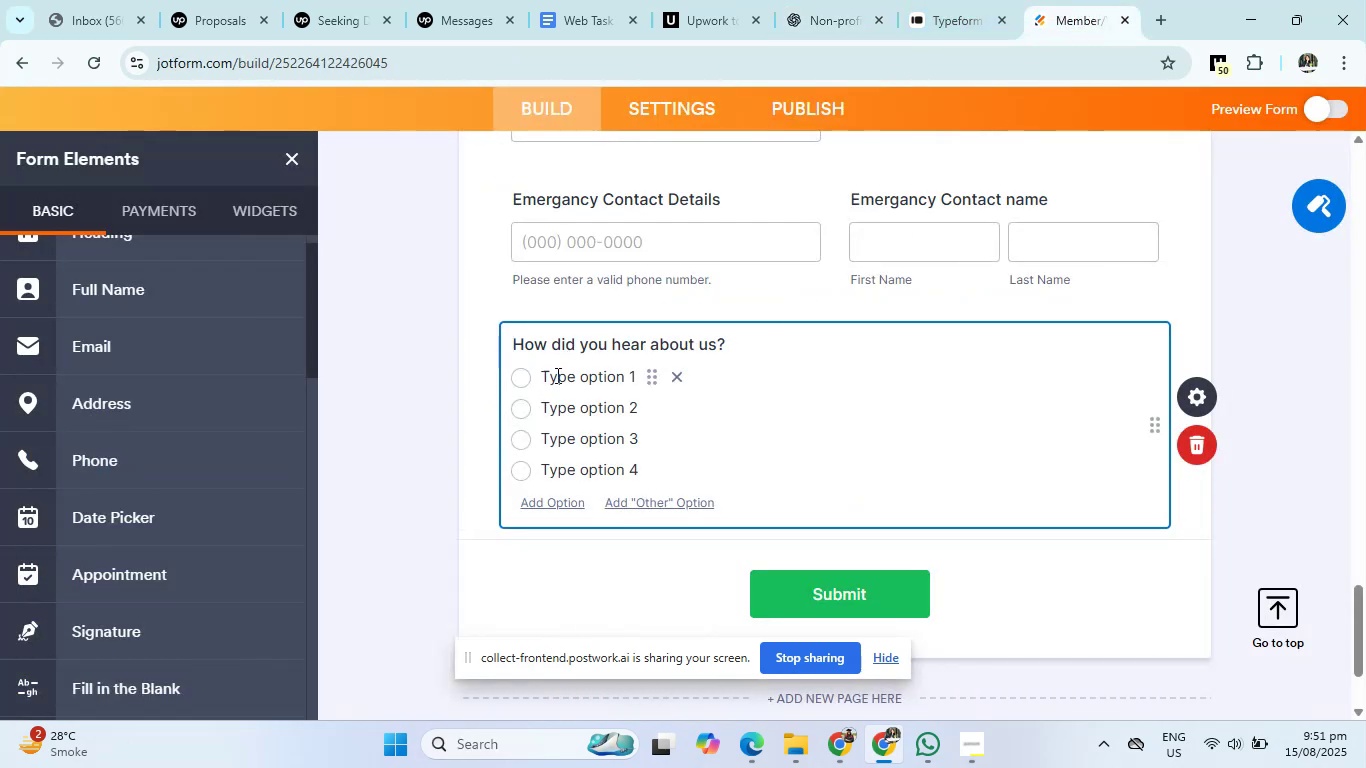 
left_click([551, 384])
 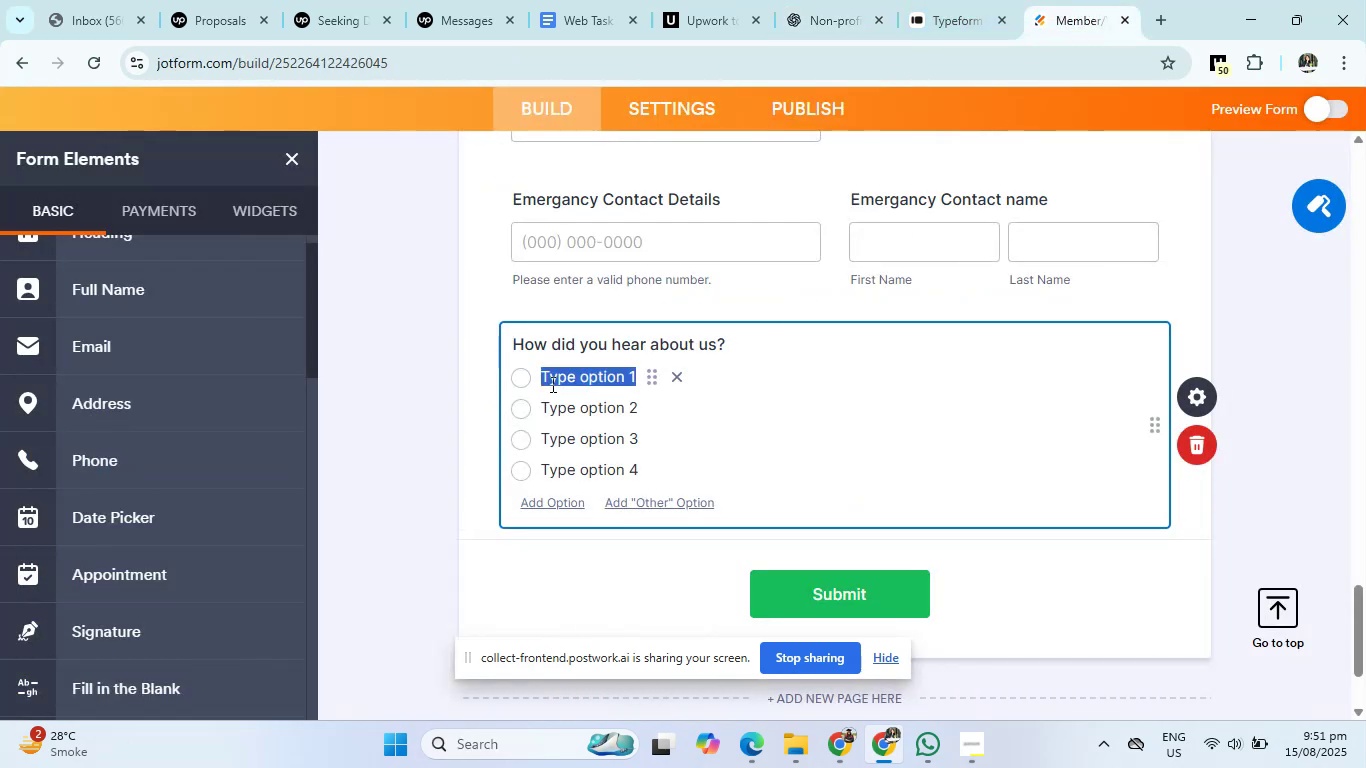 
key(Control+C)
 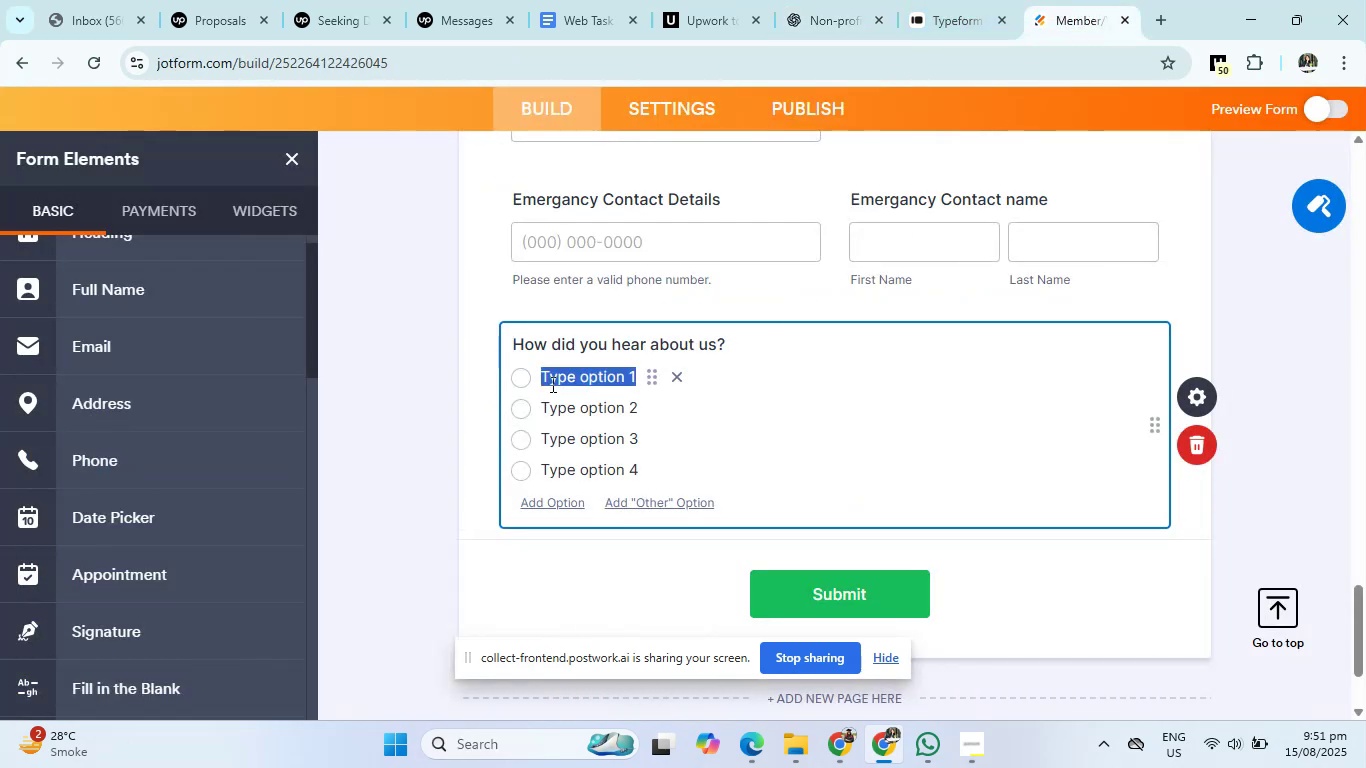 
key(Control+V)
 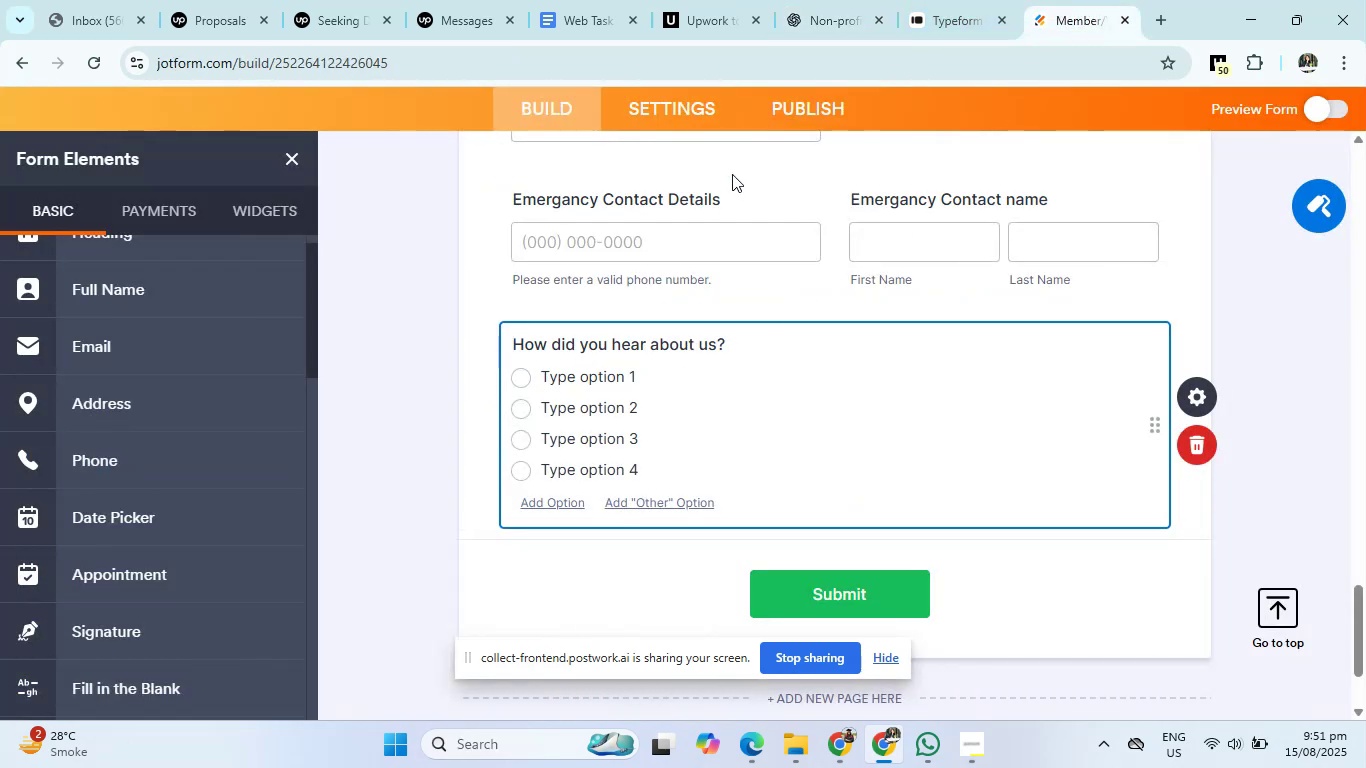 
key(Control+V)
 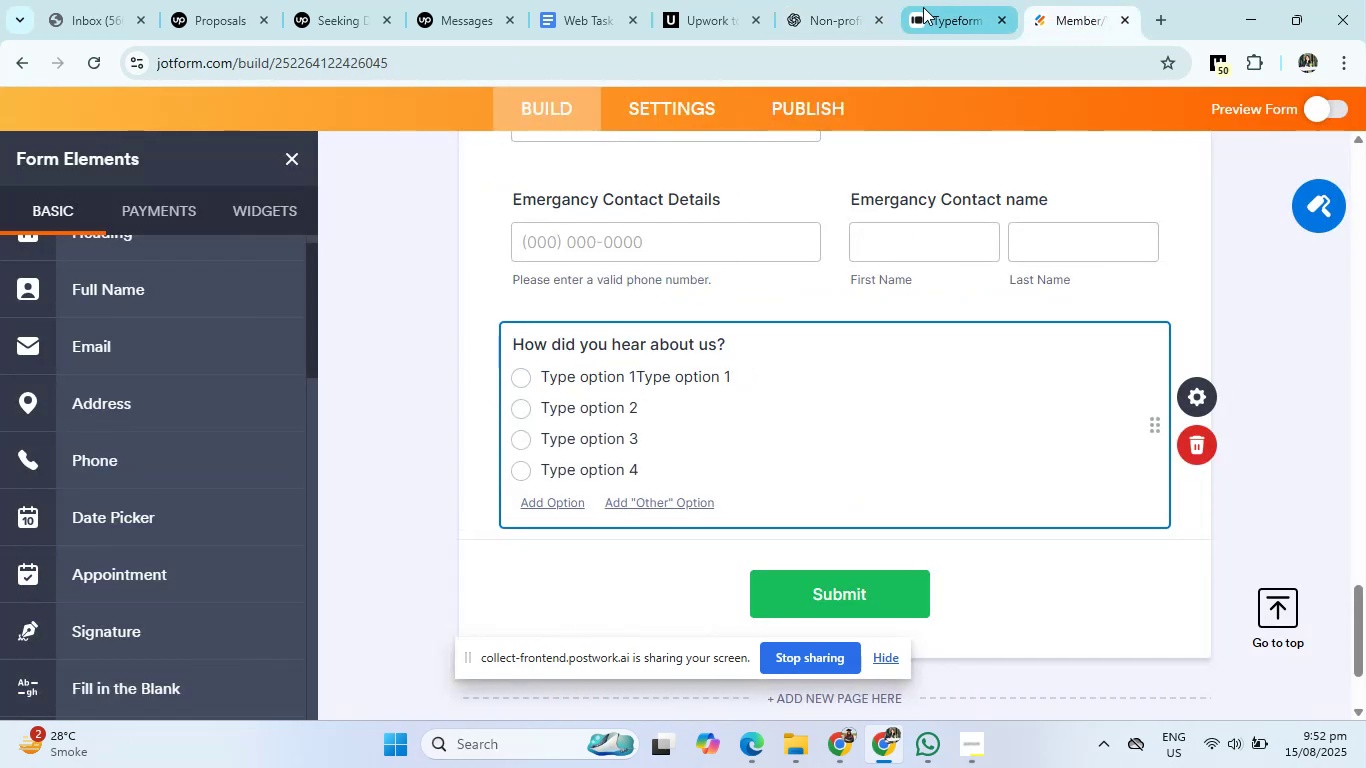 
left_click([816, 0])
 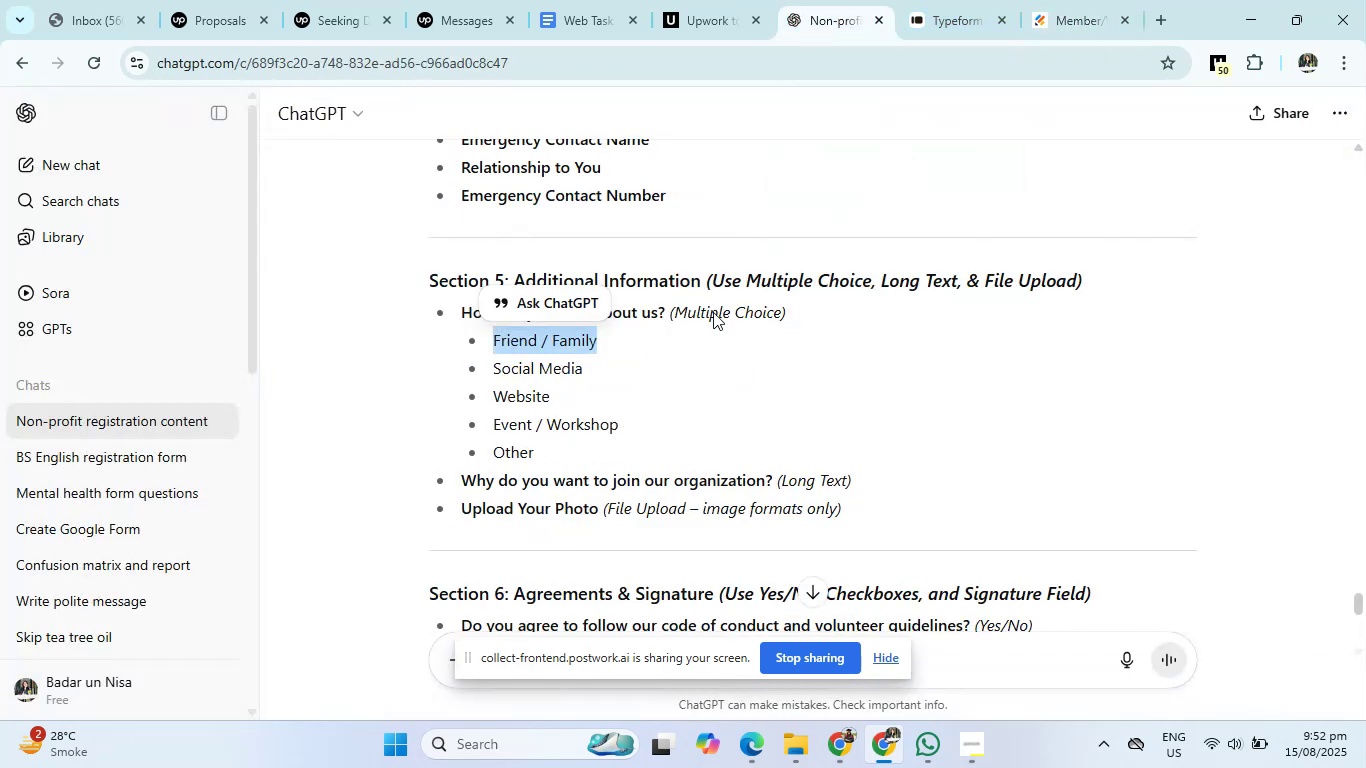 
key(Control+C)
 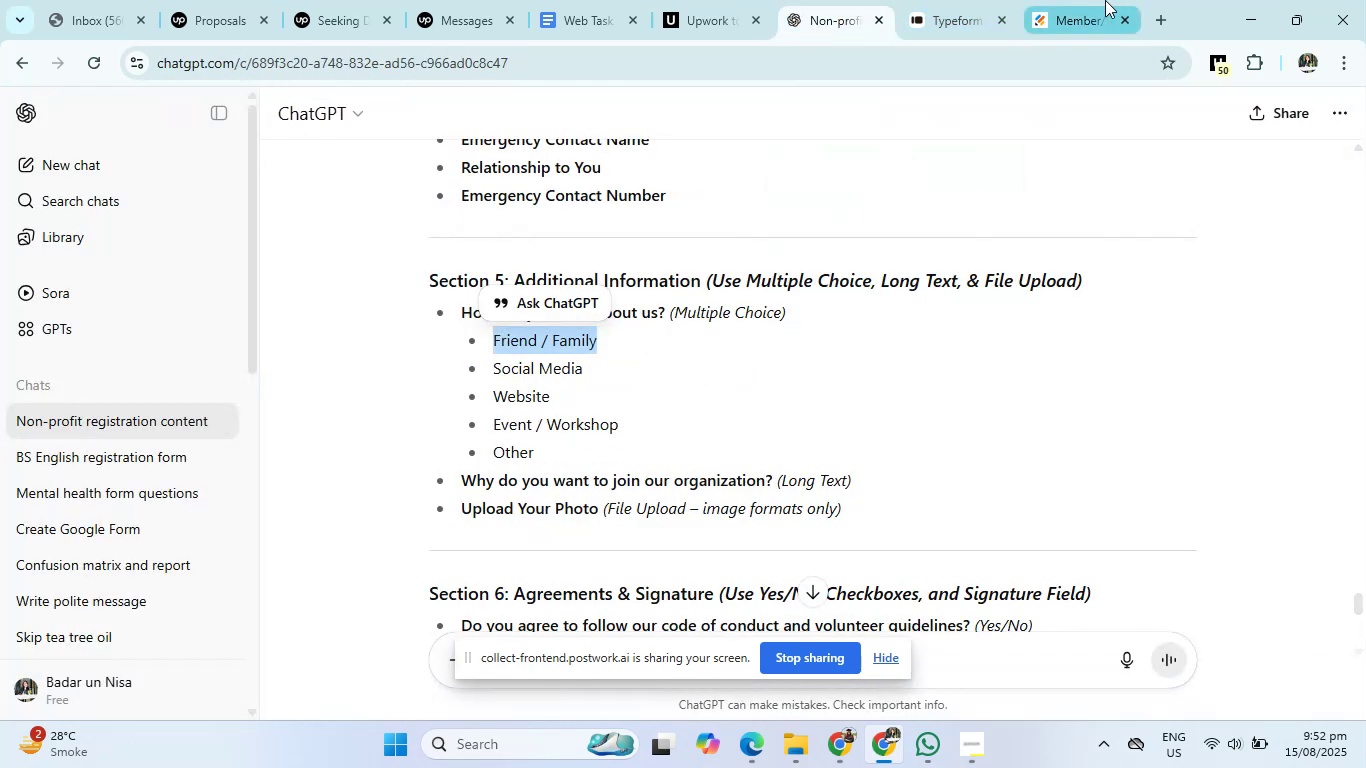 
left_click([1090, 0])
 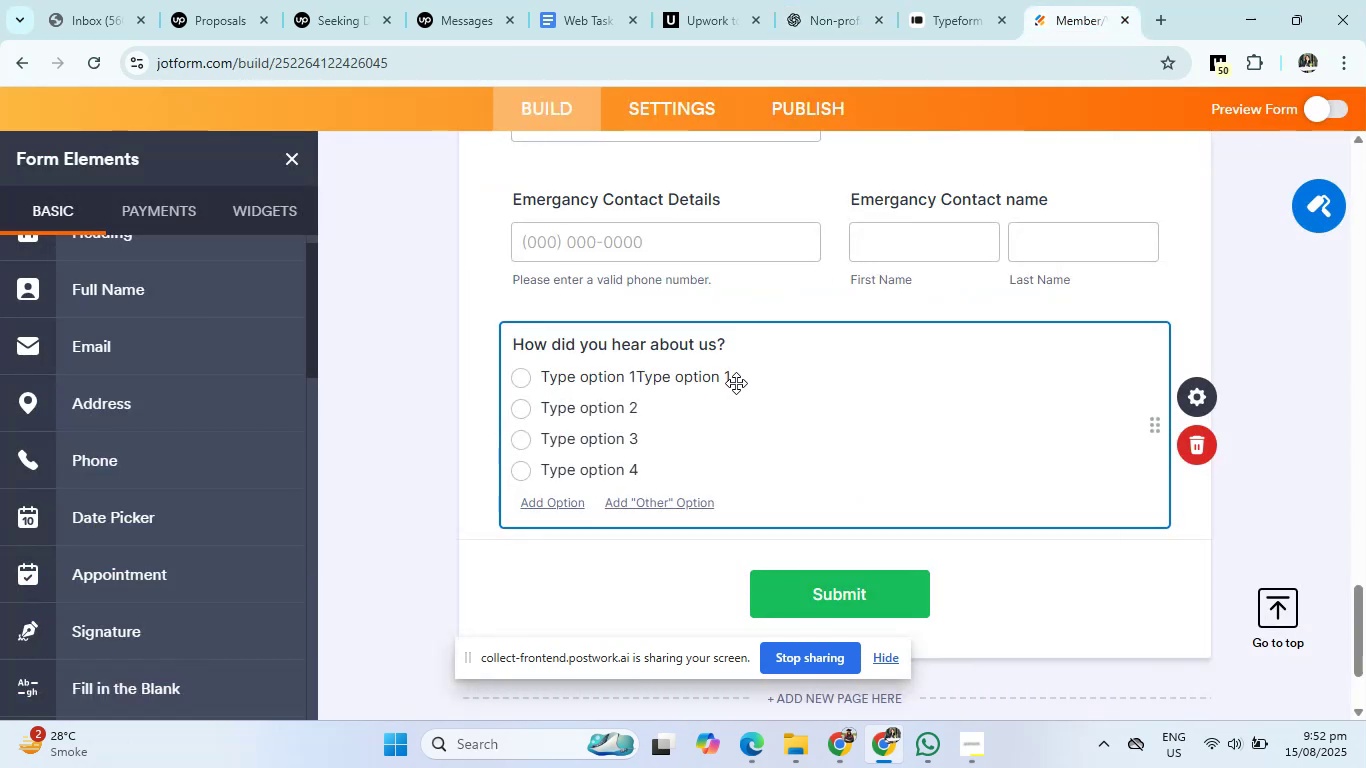 
left_click_drag(start_coordinate=[730, 374], to_coordinate=[564, 365])
 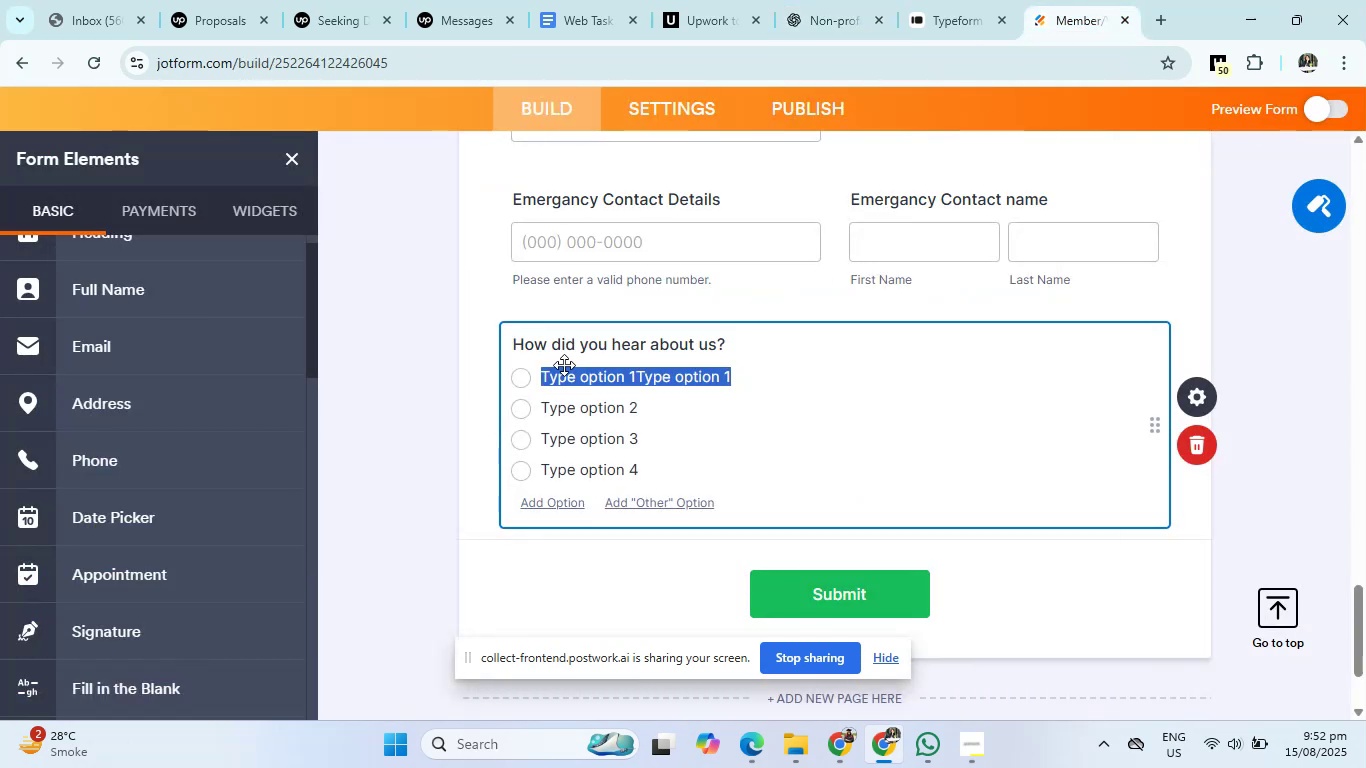 
key(Backspace)
 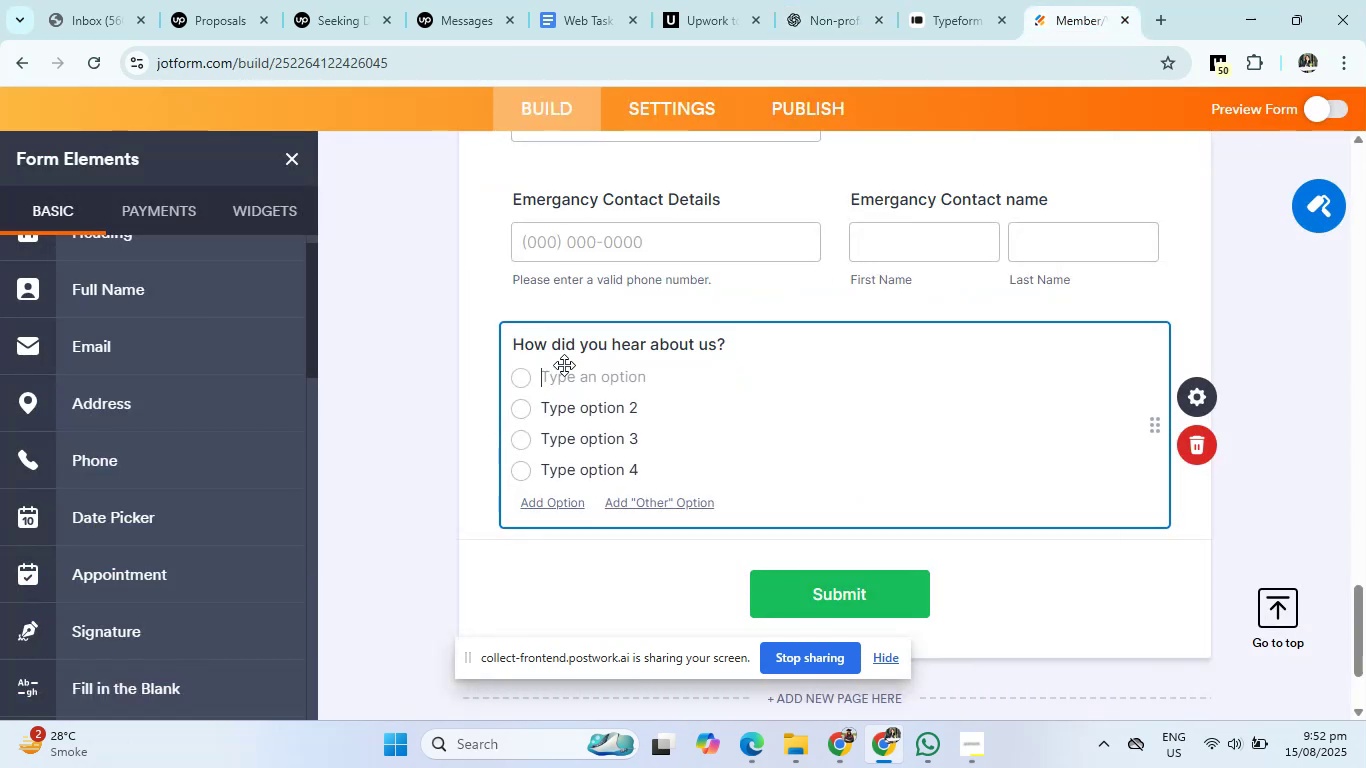 
key(Control+V)
 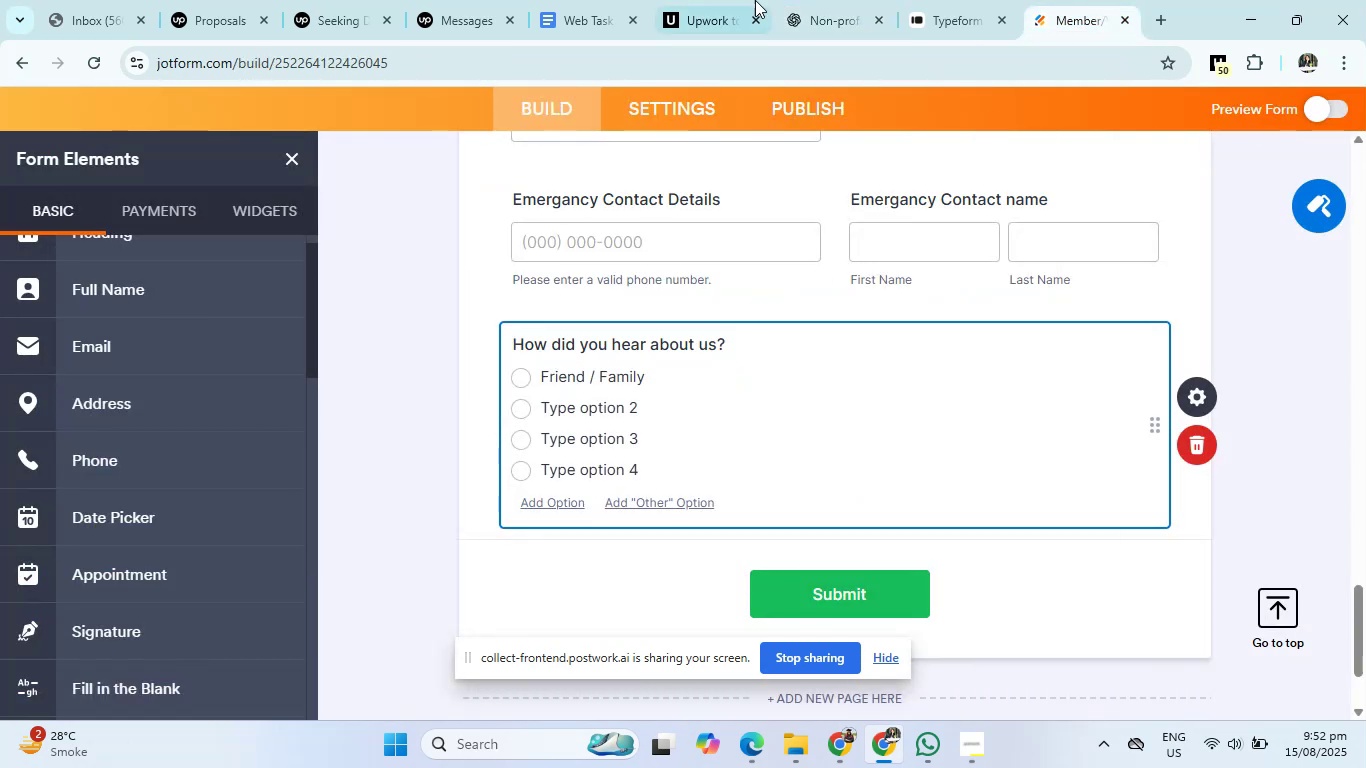 
left_click([790, 0])
 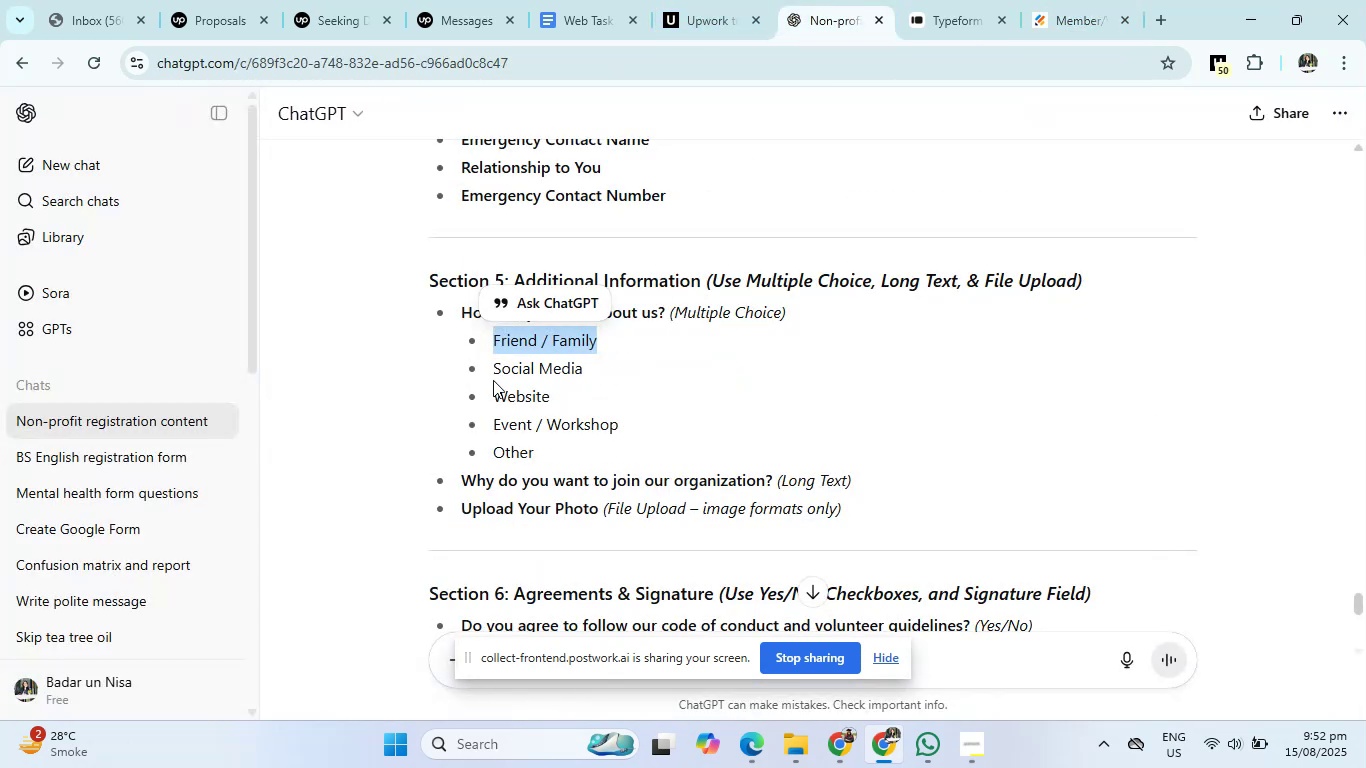 
left_click_drag(start_coordinate=[492, 371], to_coordinate=[589, 368])
 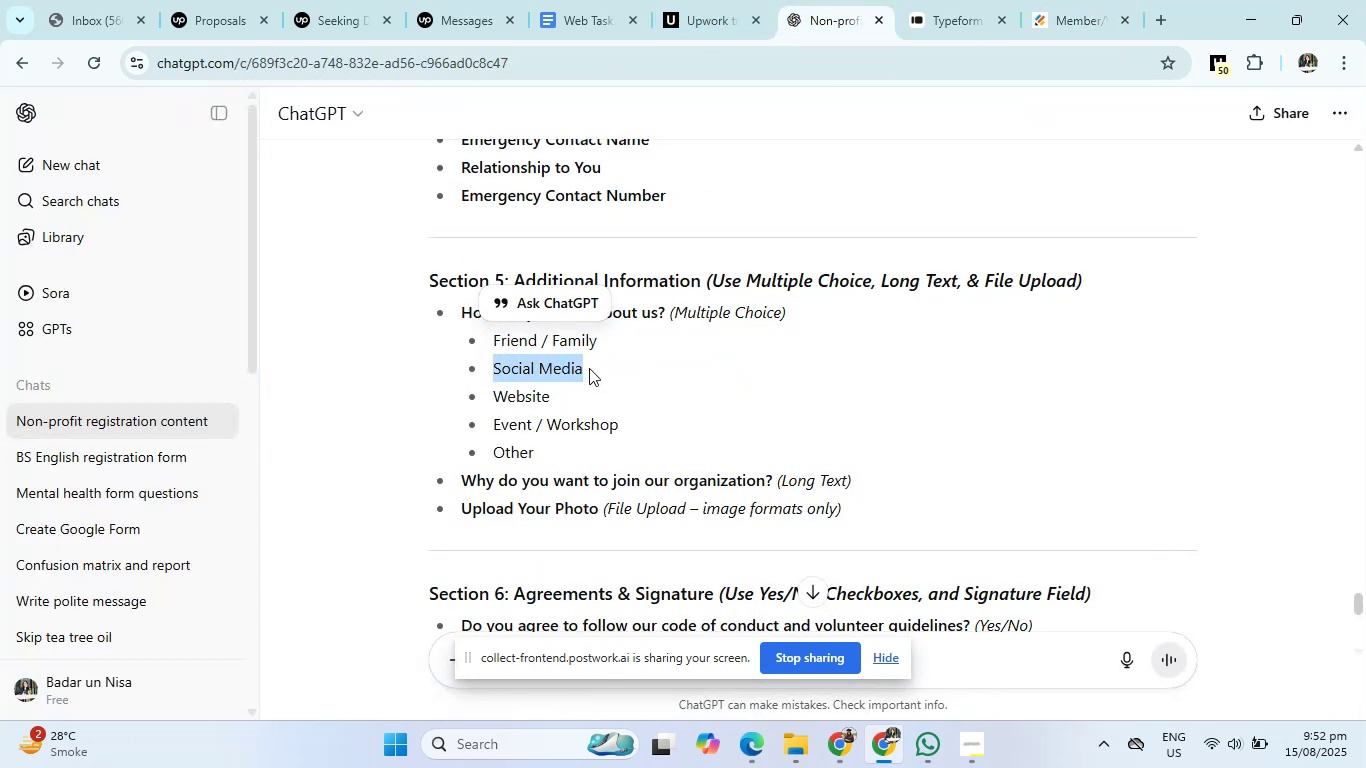 
key(Control+C)
 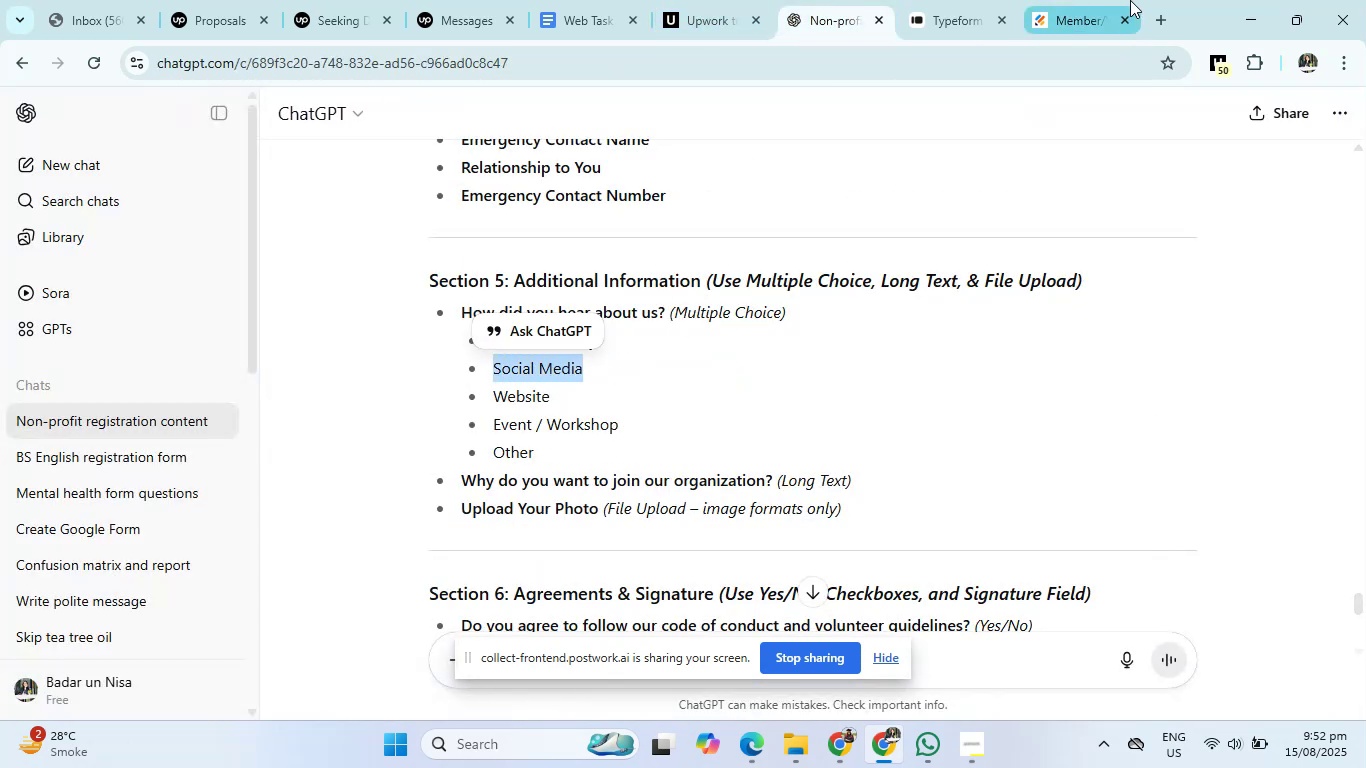 
left_click([1052, 0])
 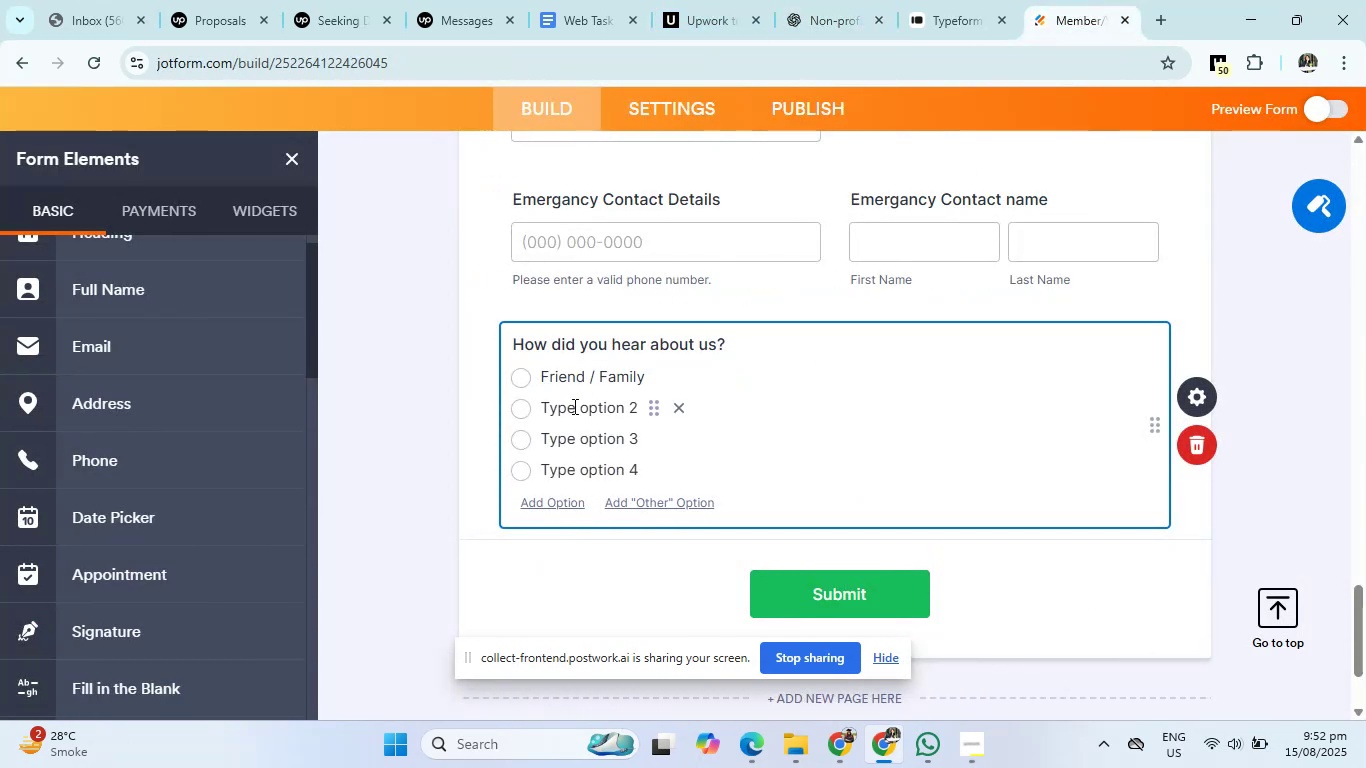 
left_click([571, 408])
 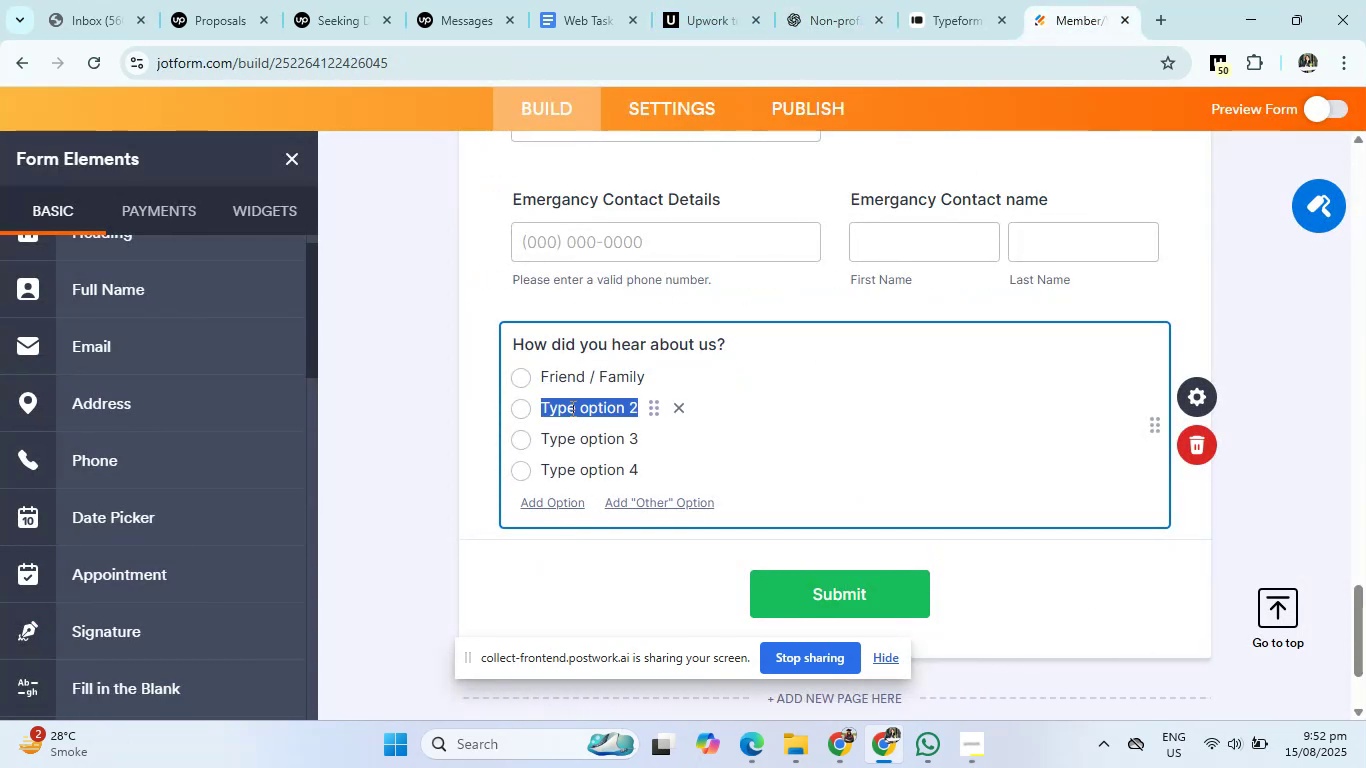 
key(Control+V)
 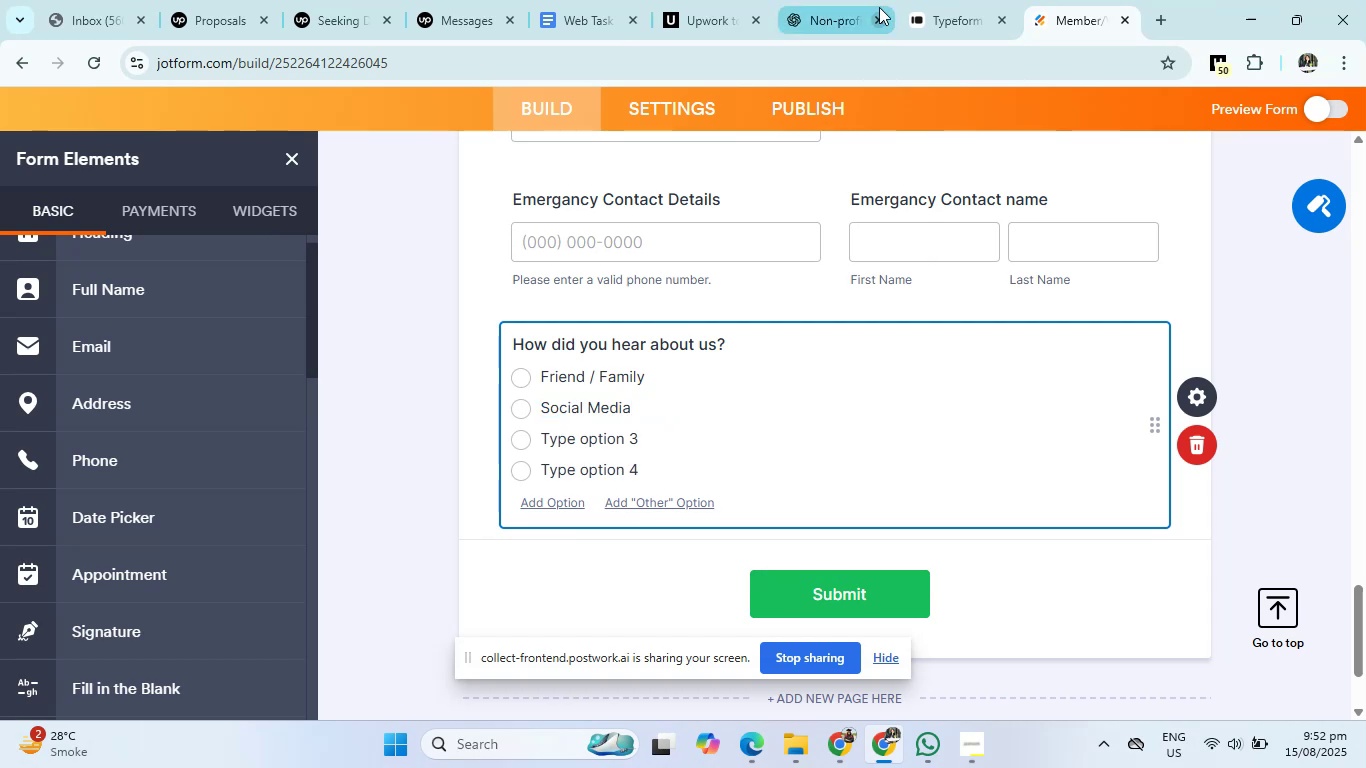 
left_click([844, 0])
 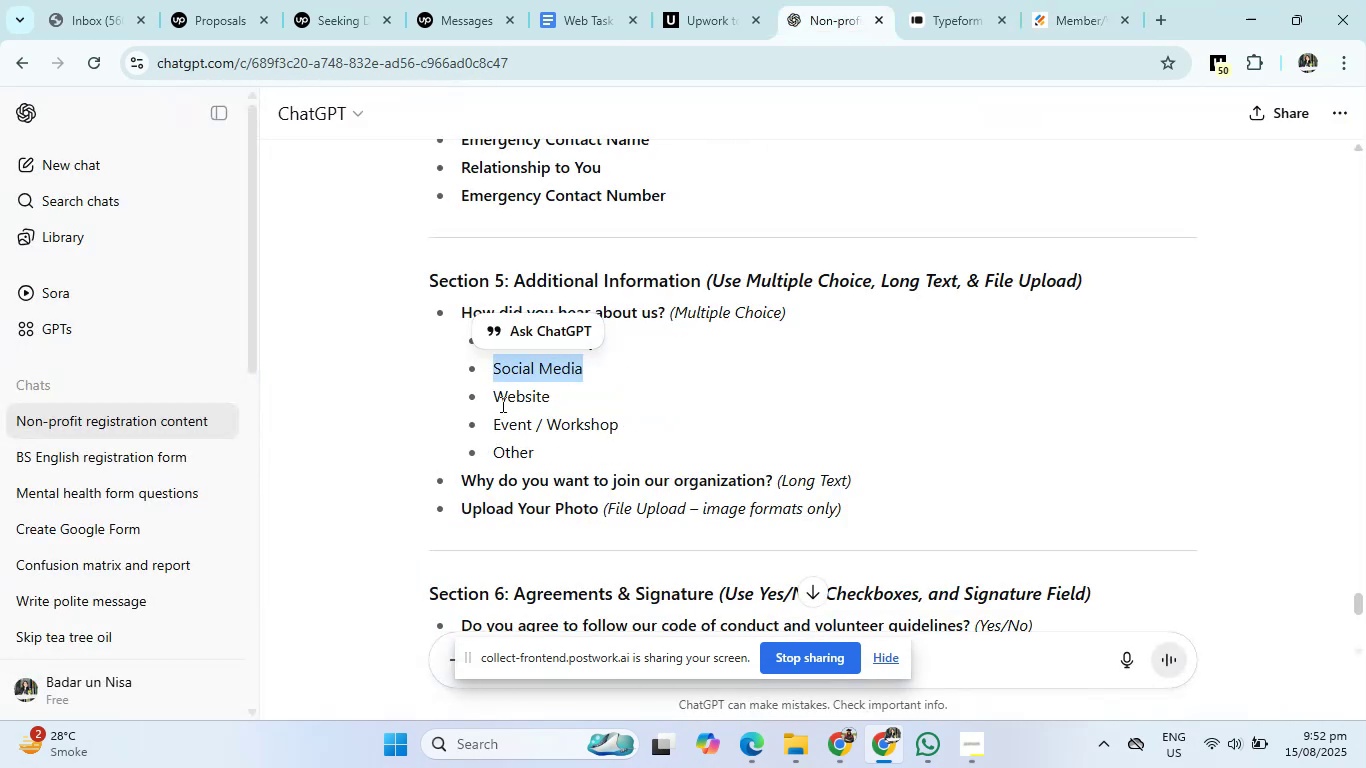 
left_click_drag(start_coordinate=[495, 395], to_coordinate=[558, 395])
 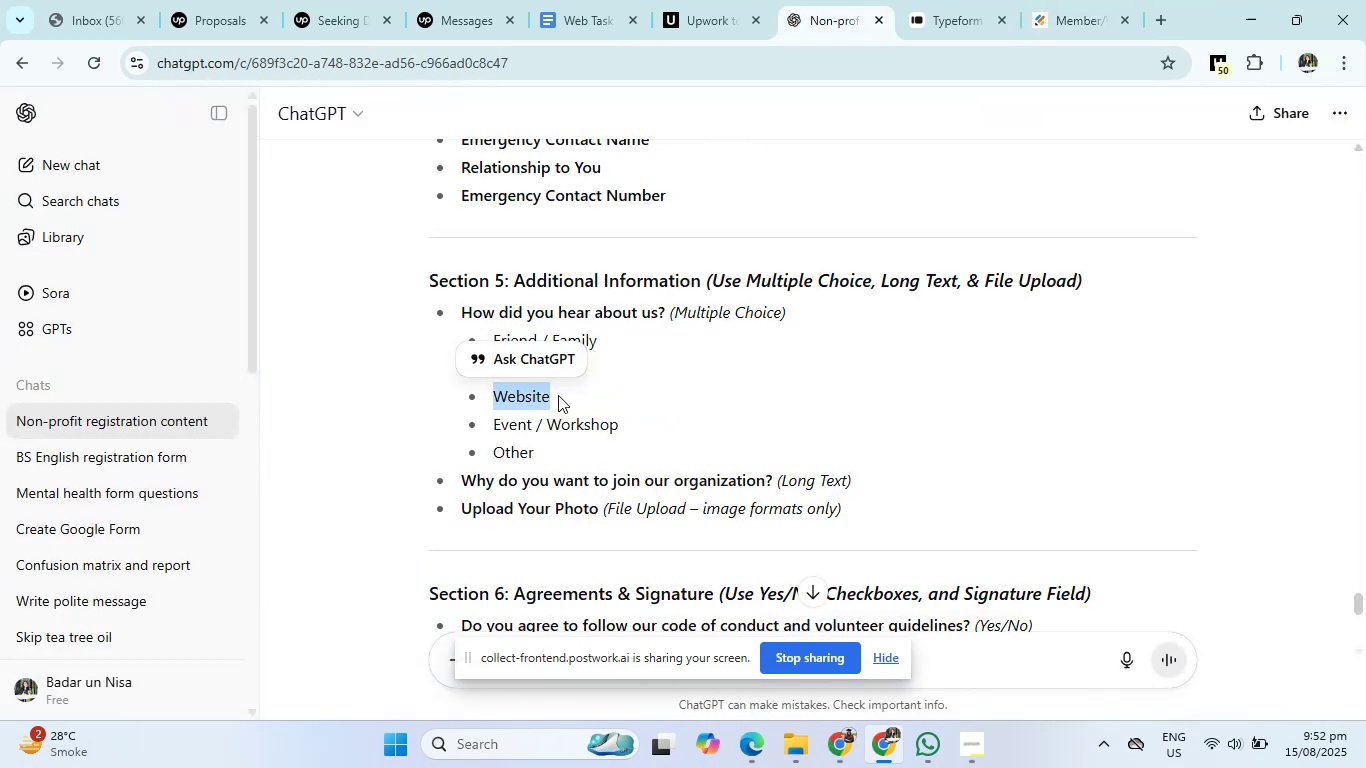 
key(Control+C)
 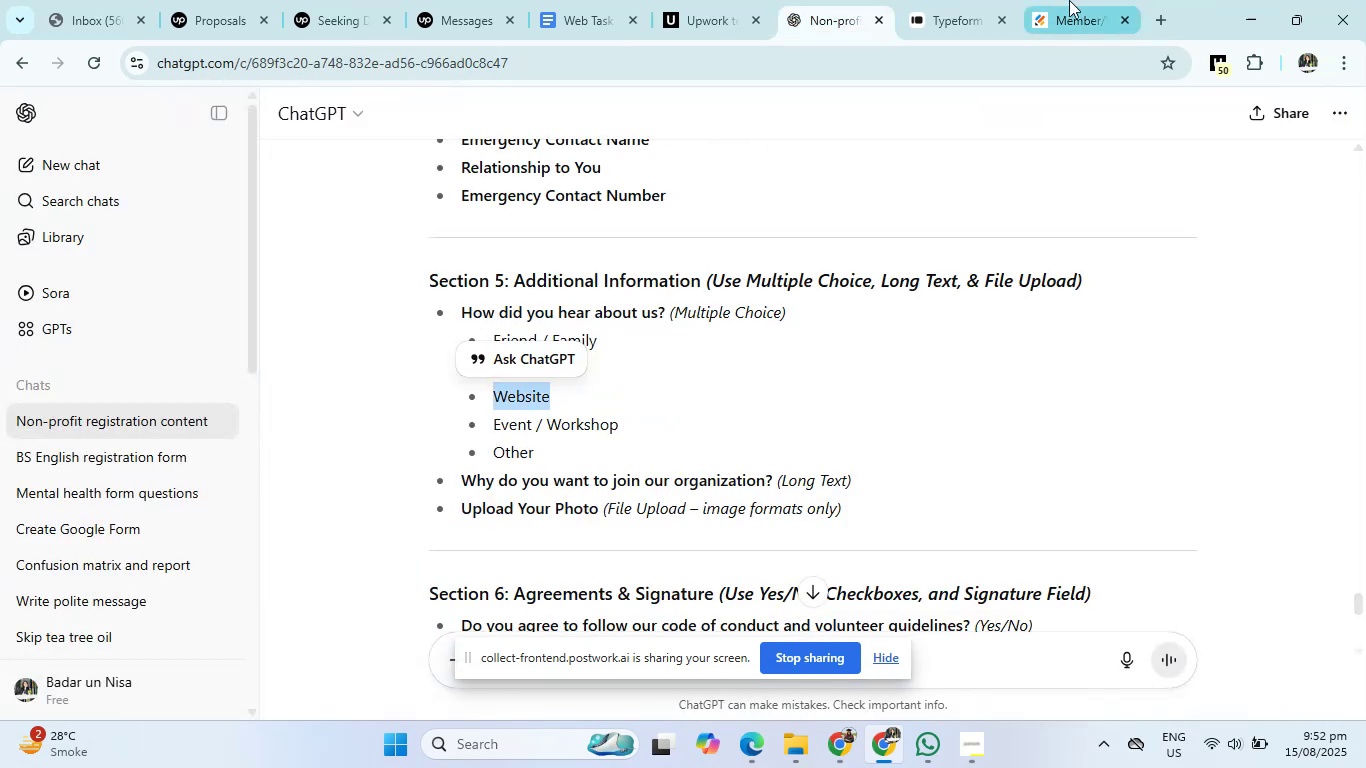 
left_click([1070, 0])
 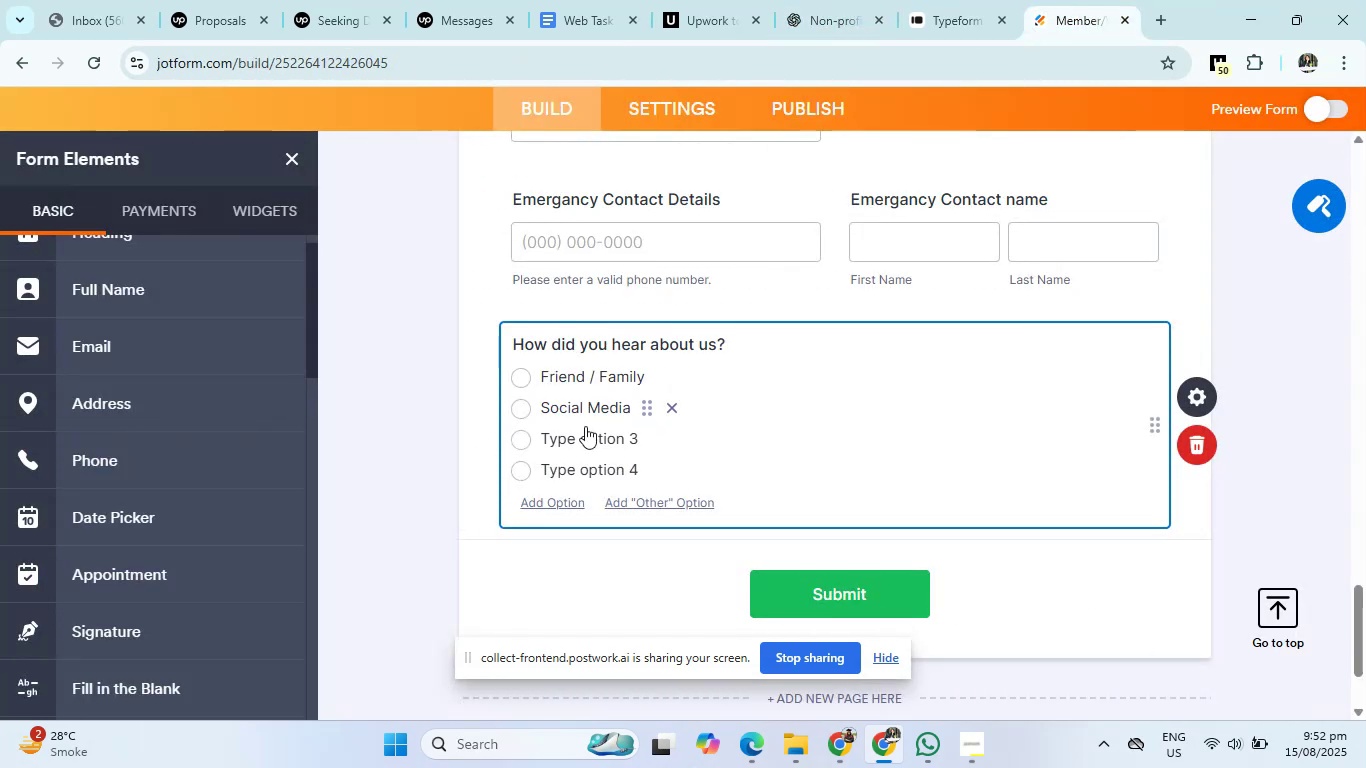 
left_click([579, 434])
 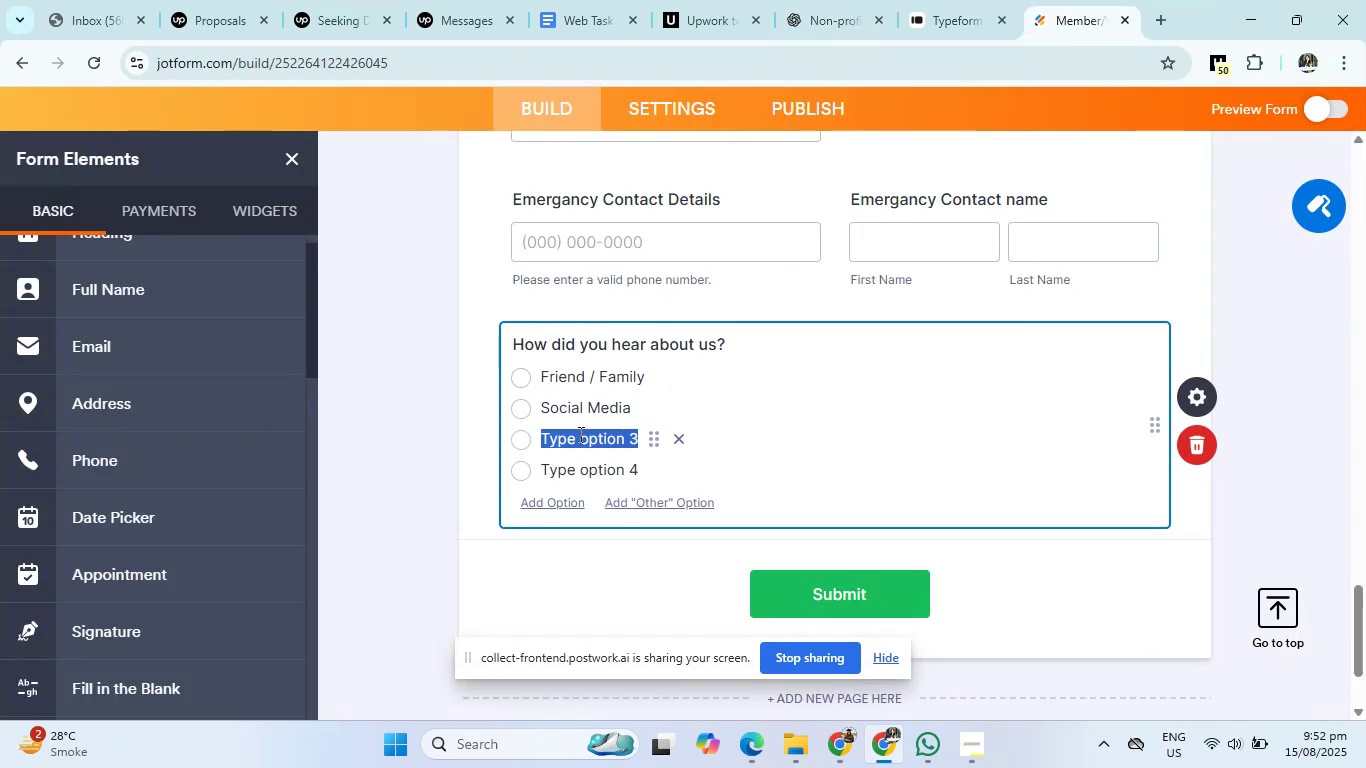 
key(Control+V)
 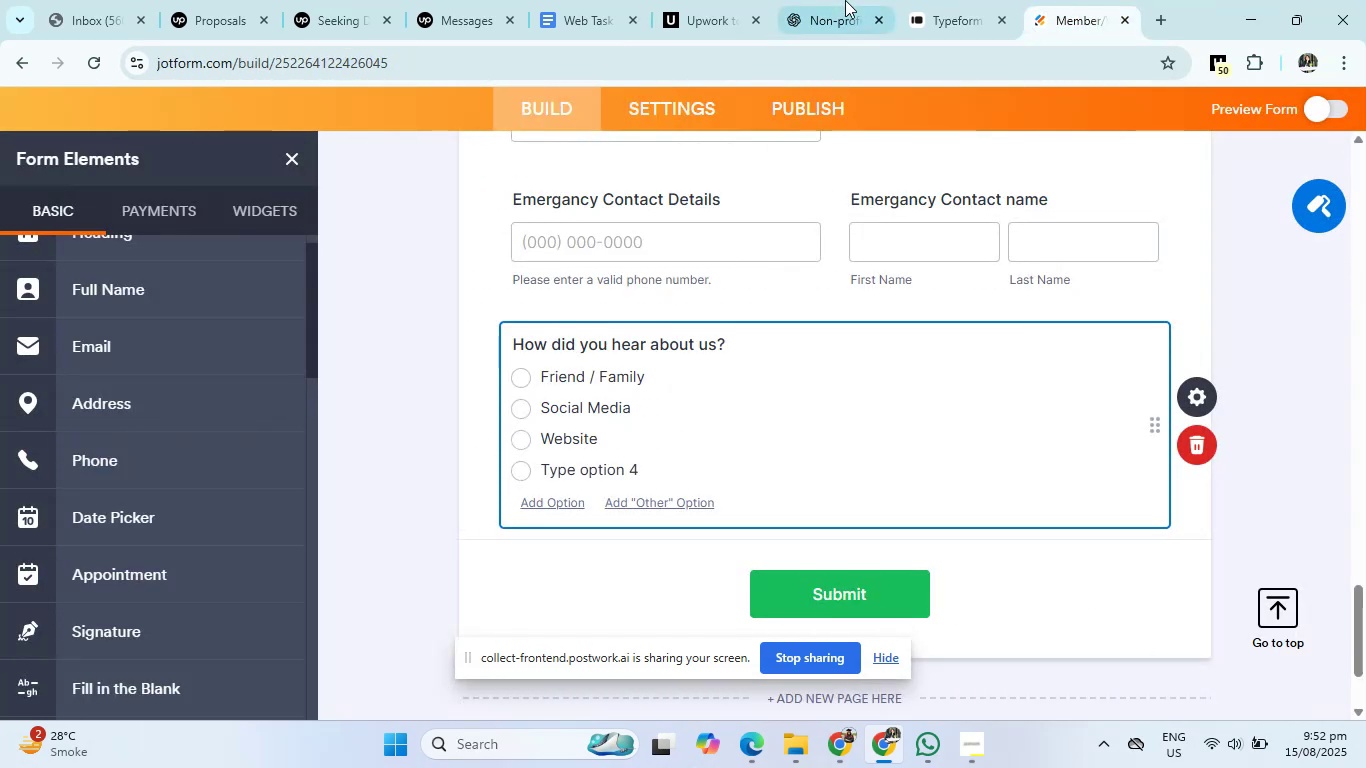 
left_click([846, 0])
 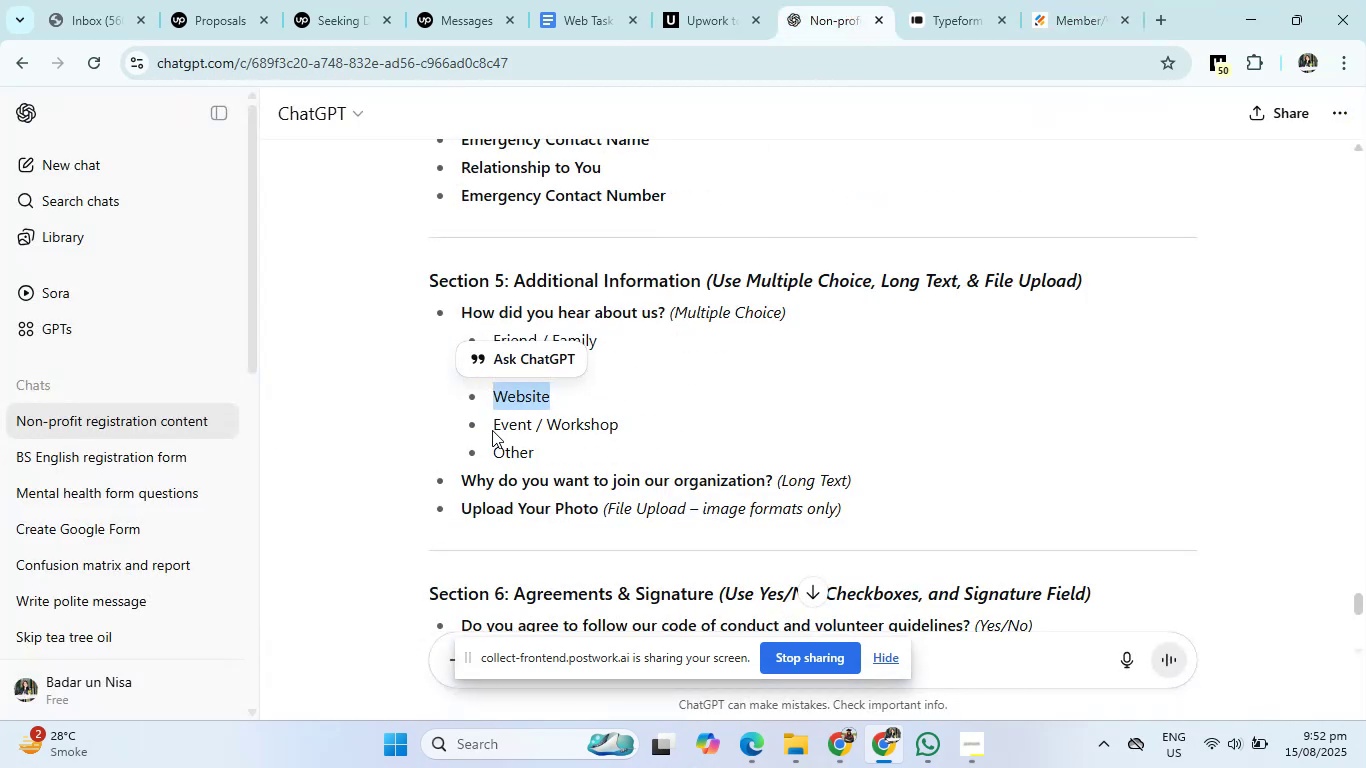 
left_click_drag(start_coordinate=[494, 424], to_coordinate=[638, 423])
 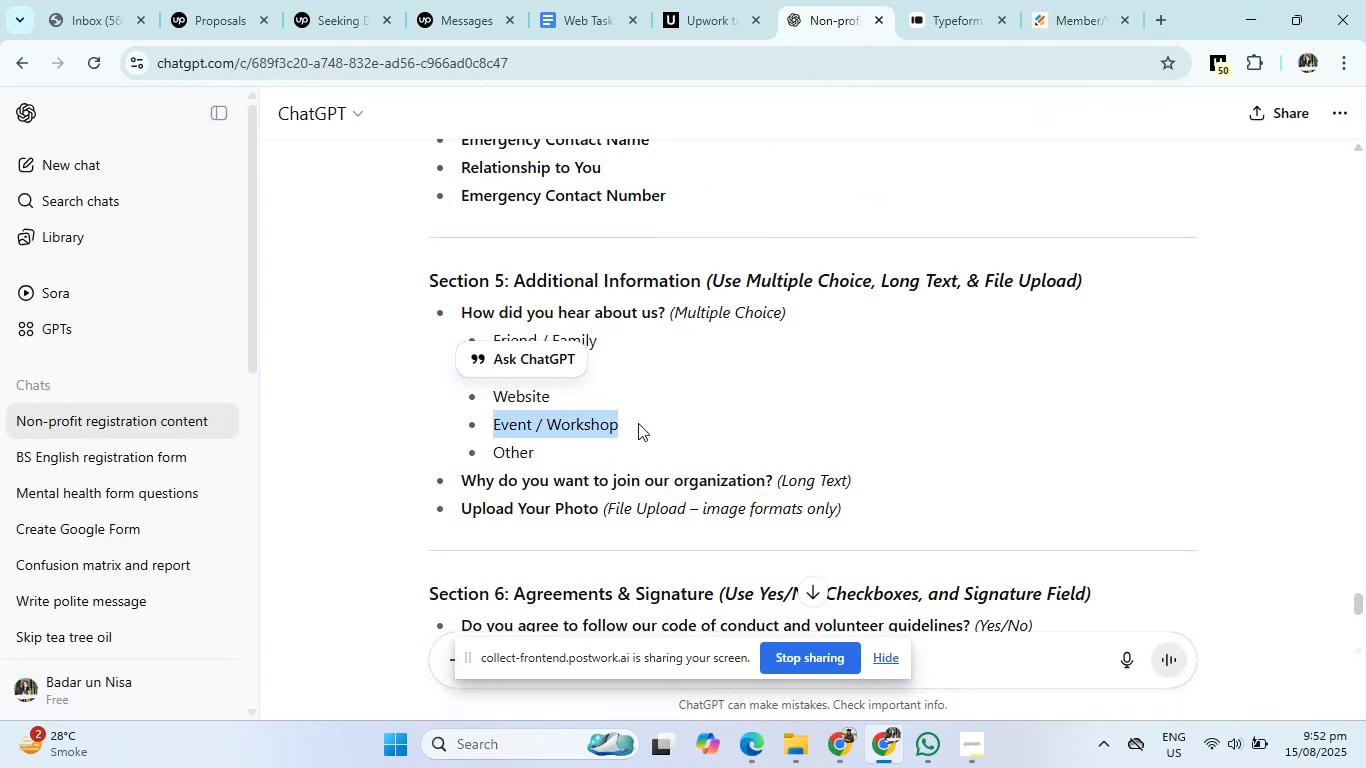 
key(Control+C)
 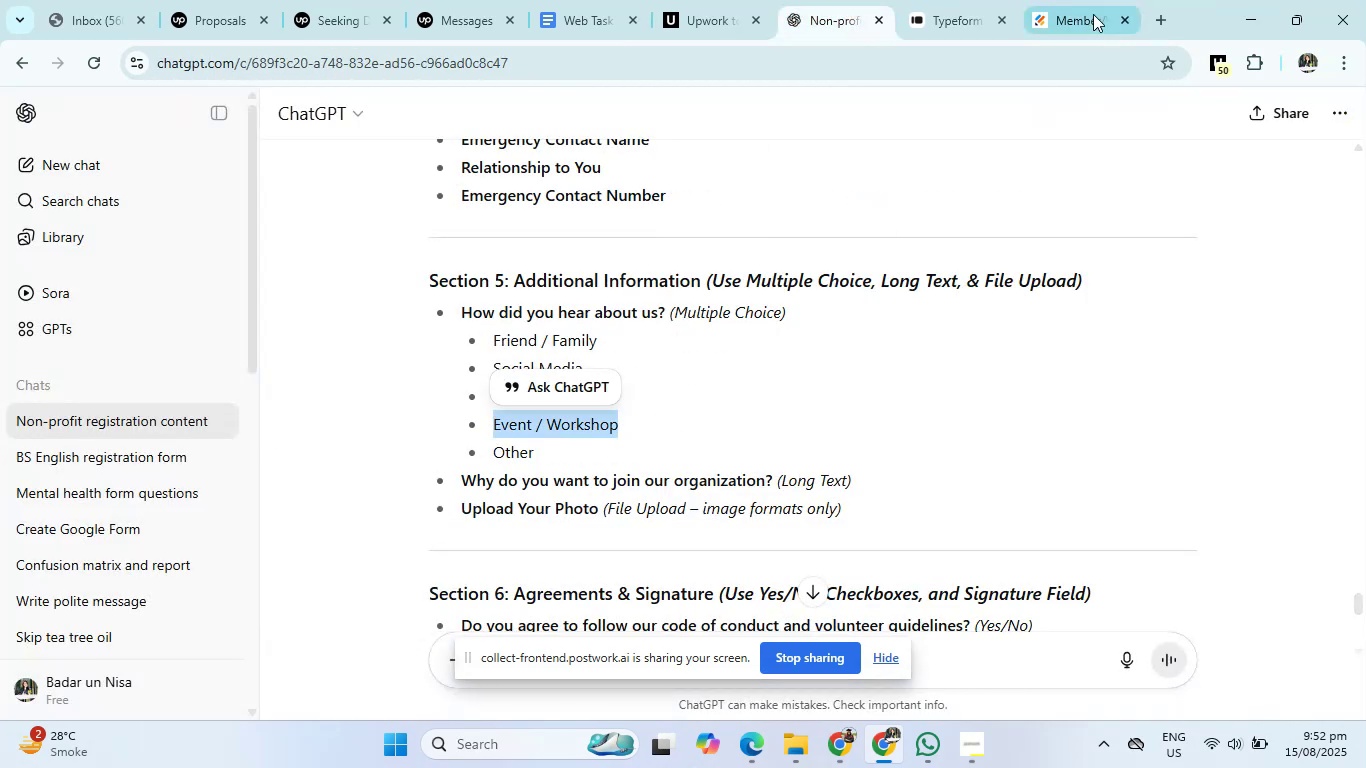 
left_click([1098, 0])
 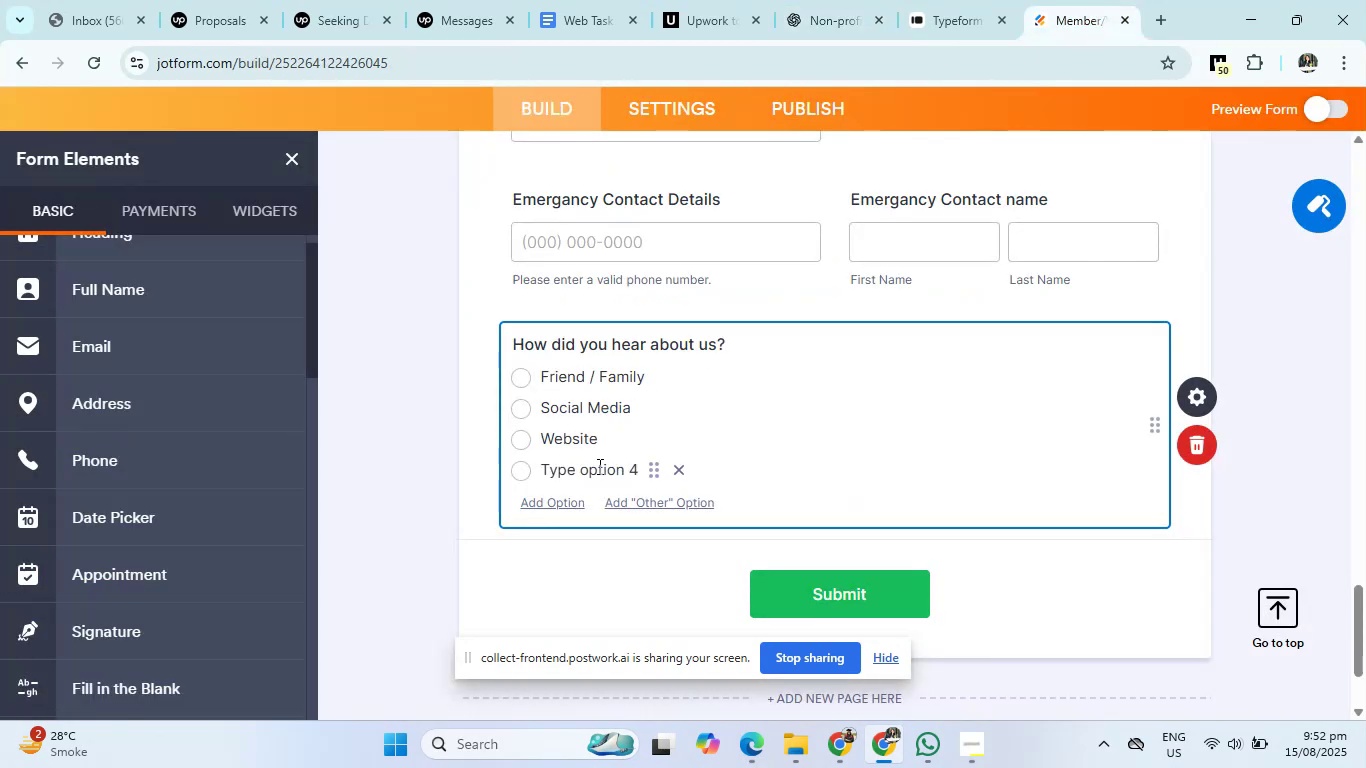 
left_click([595, 469])
 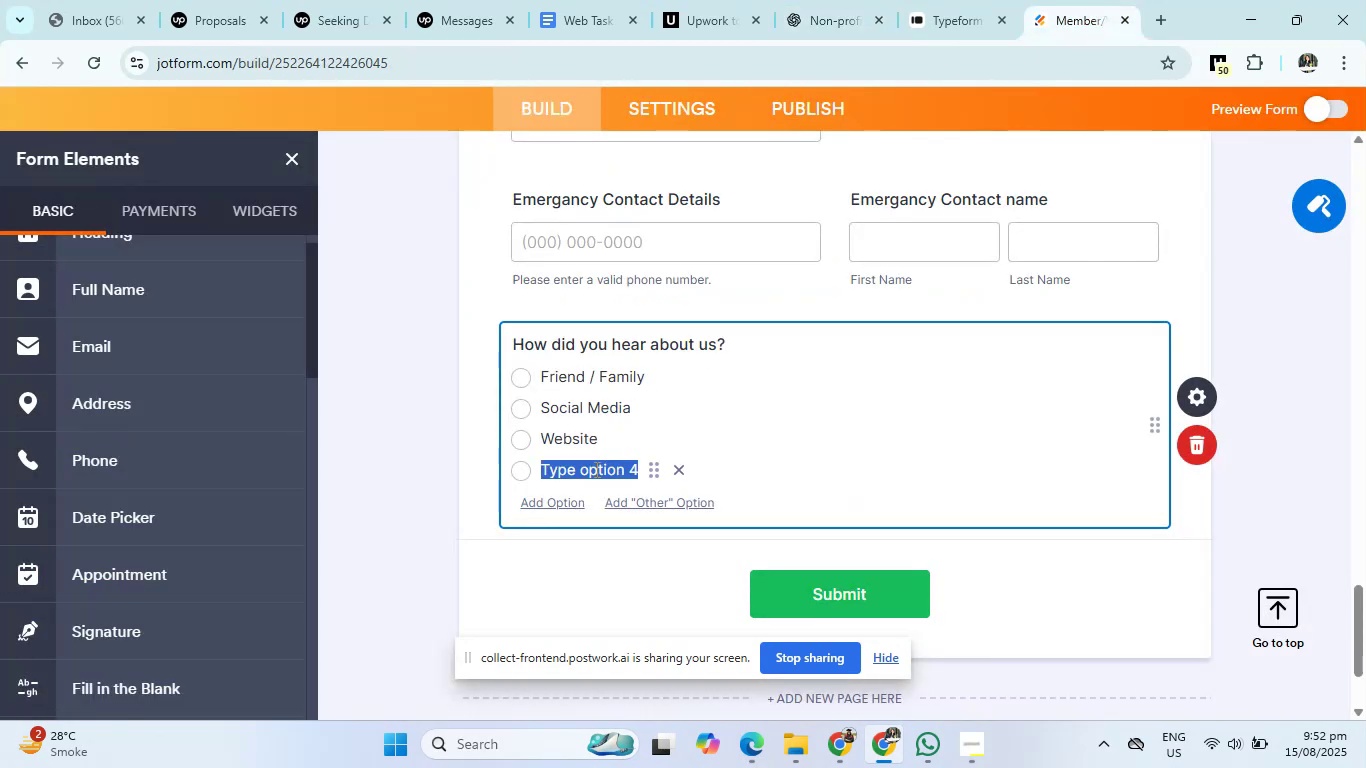 
key(Control+V)
 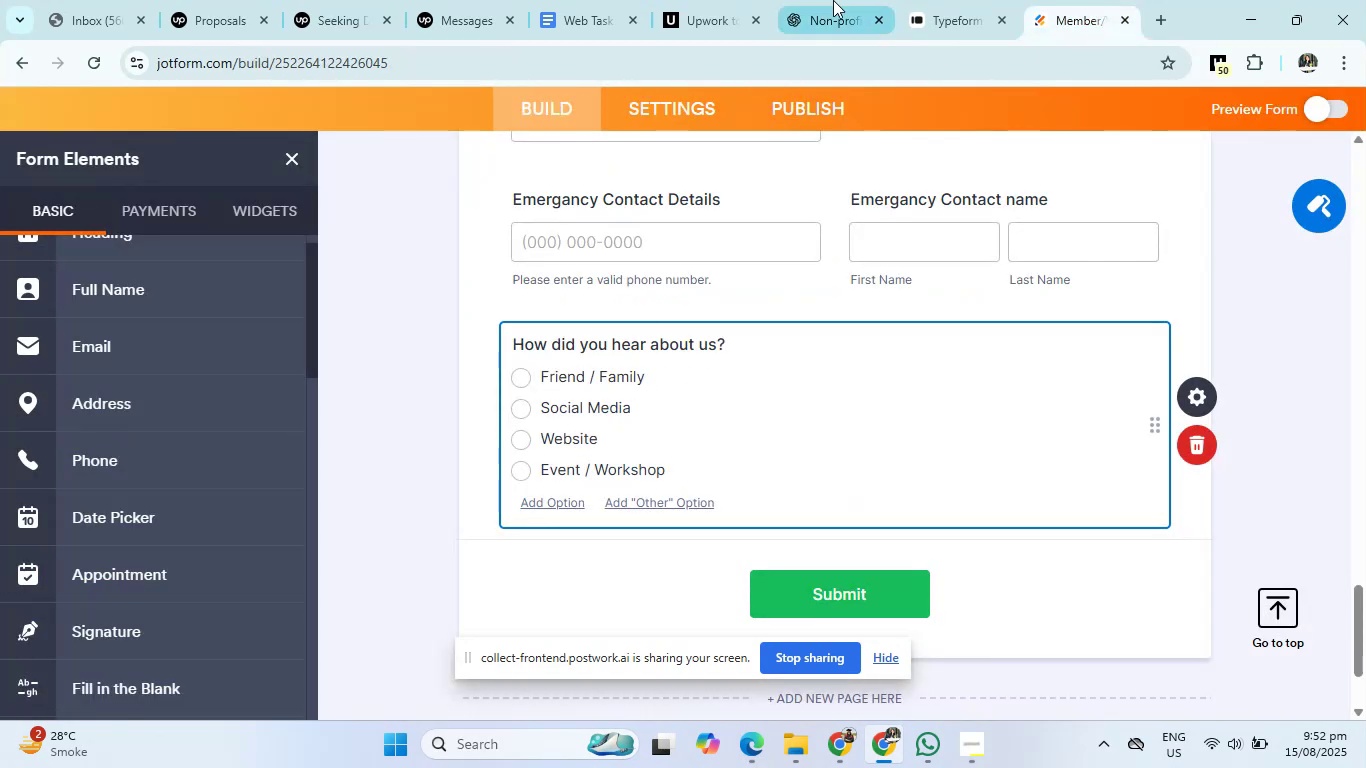 
left_click([840, 0])
 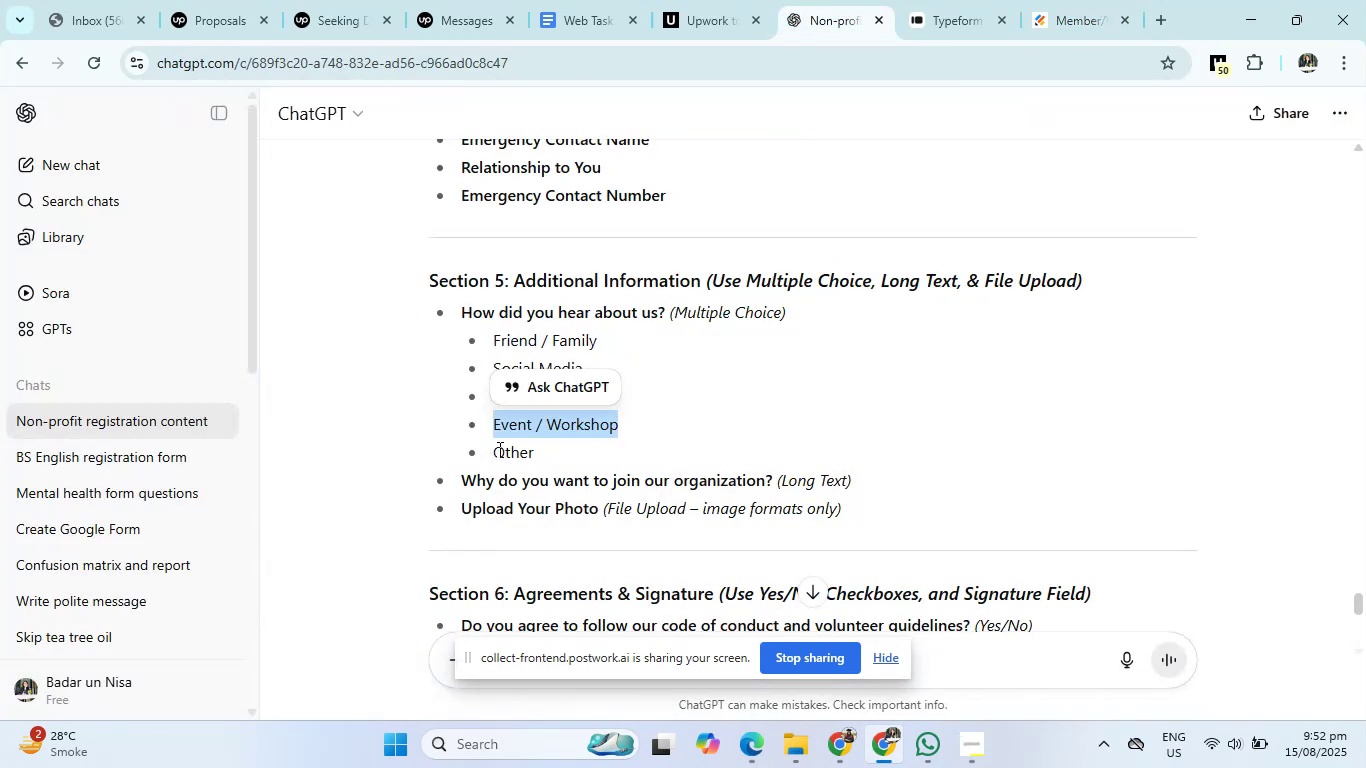 
left_click_drag(start_coordinate=[491, 451], to_coordinate=[551, 453])
 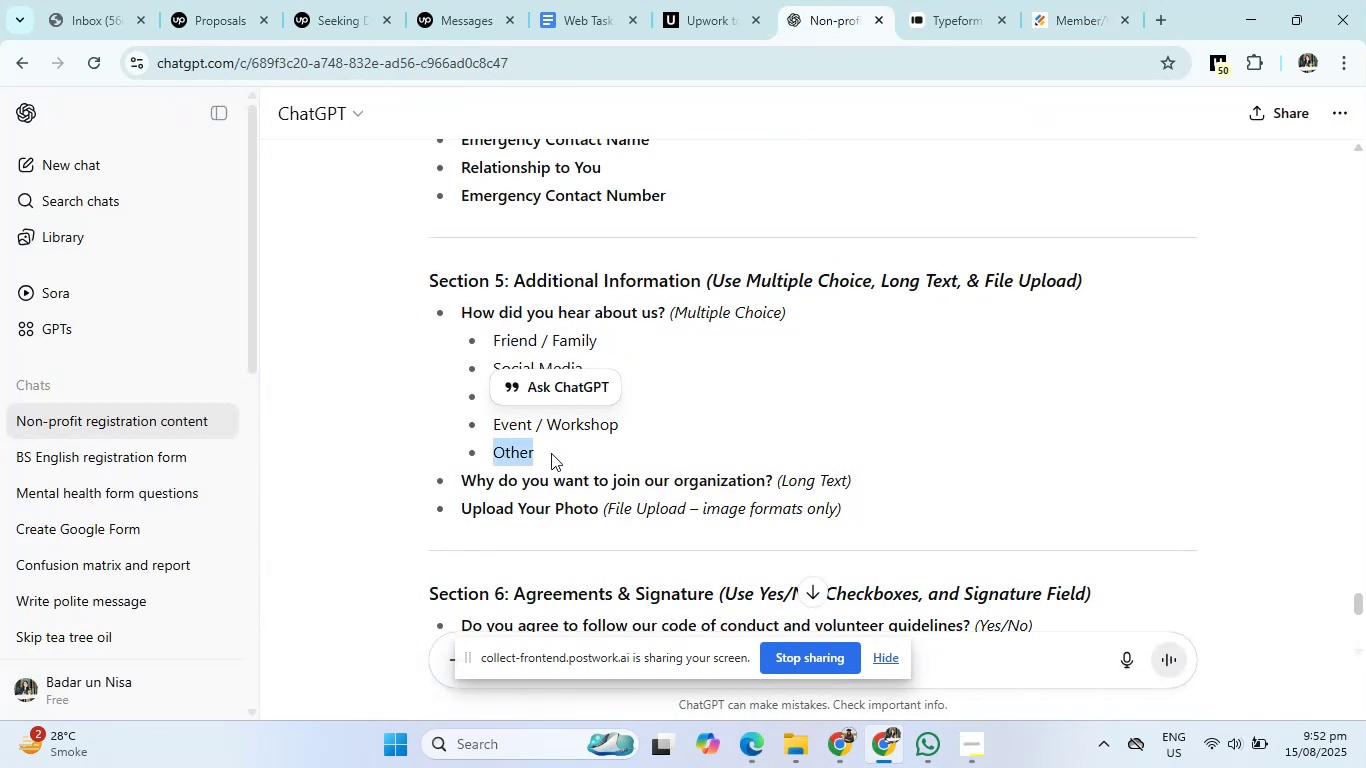 
key(Control+C)
 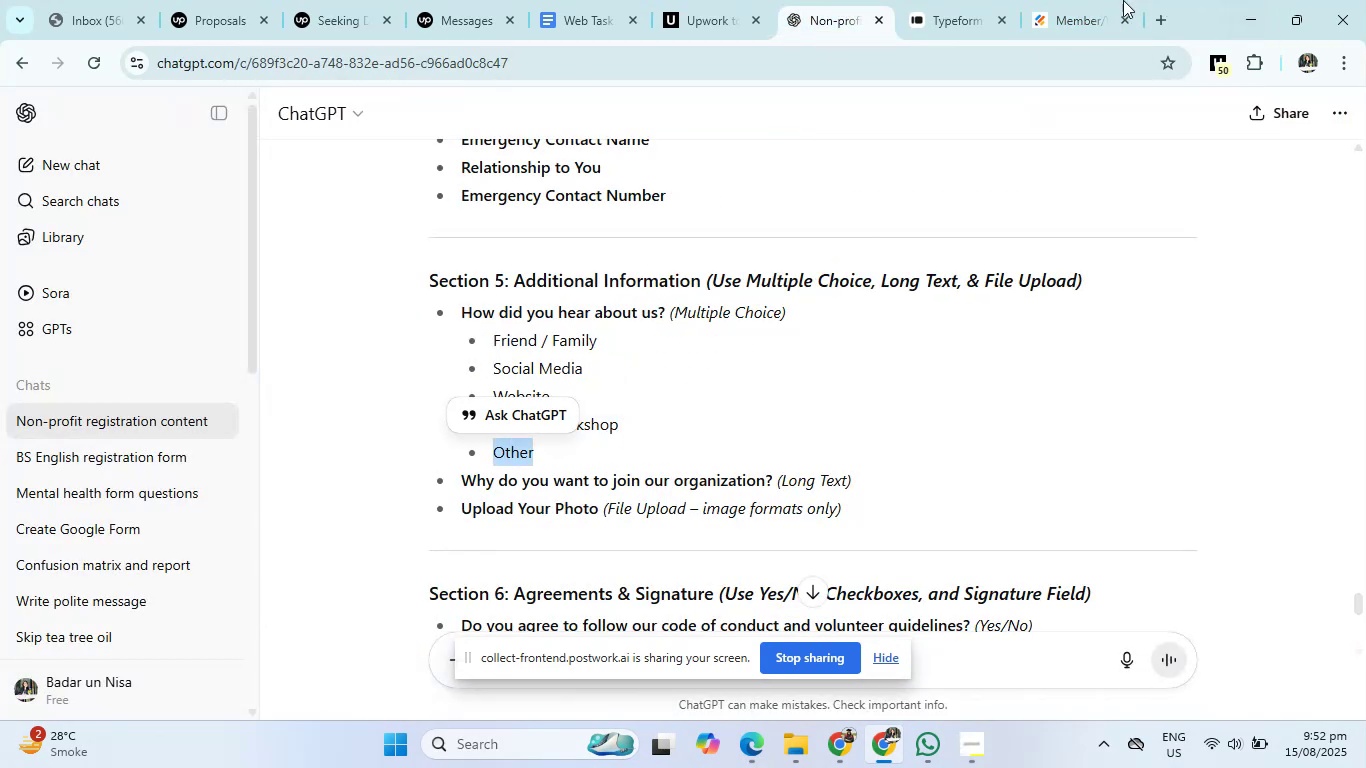 
left_click([1094, 0])
 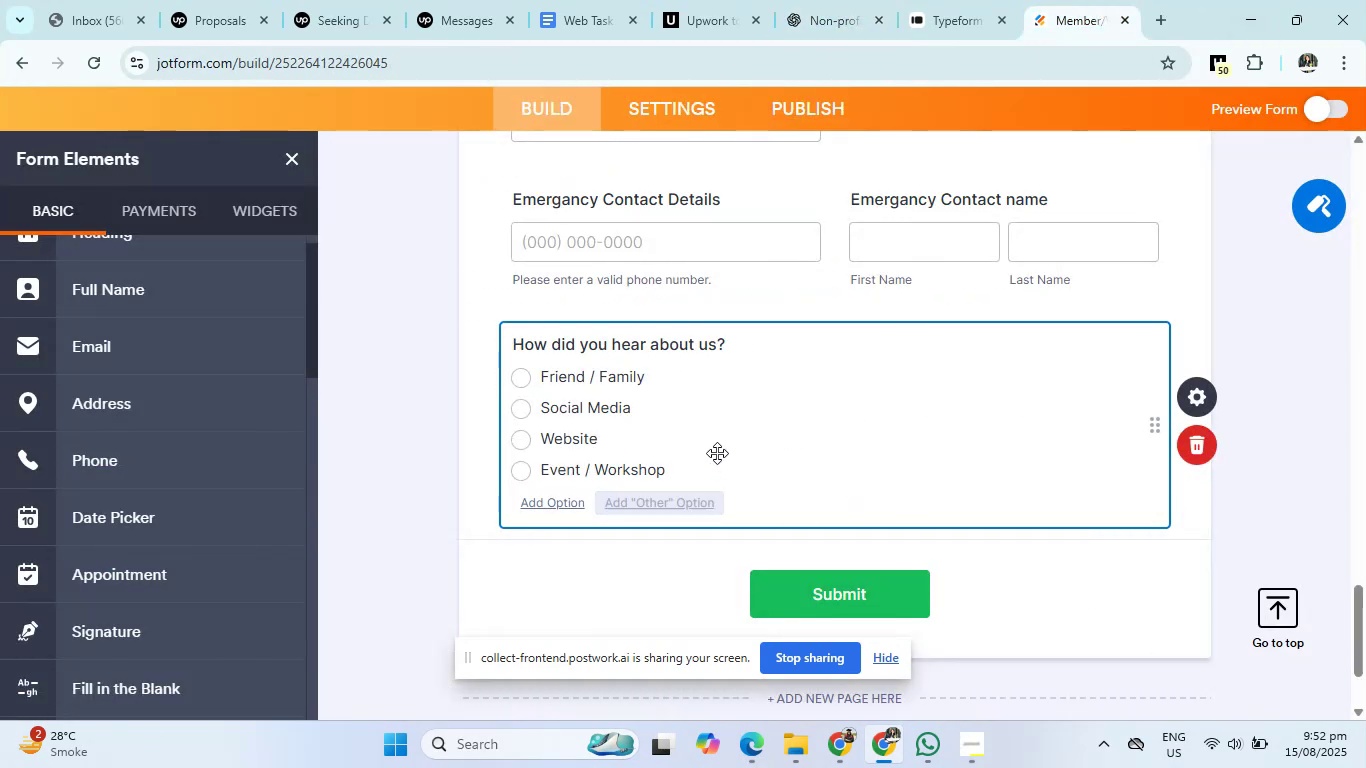 
left_click([664, 473])
 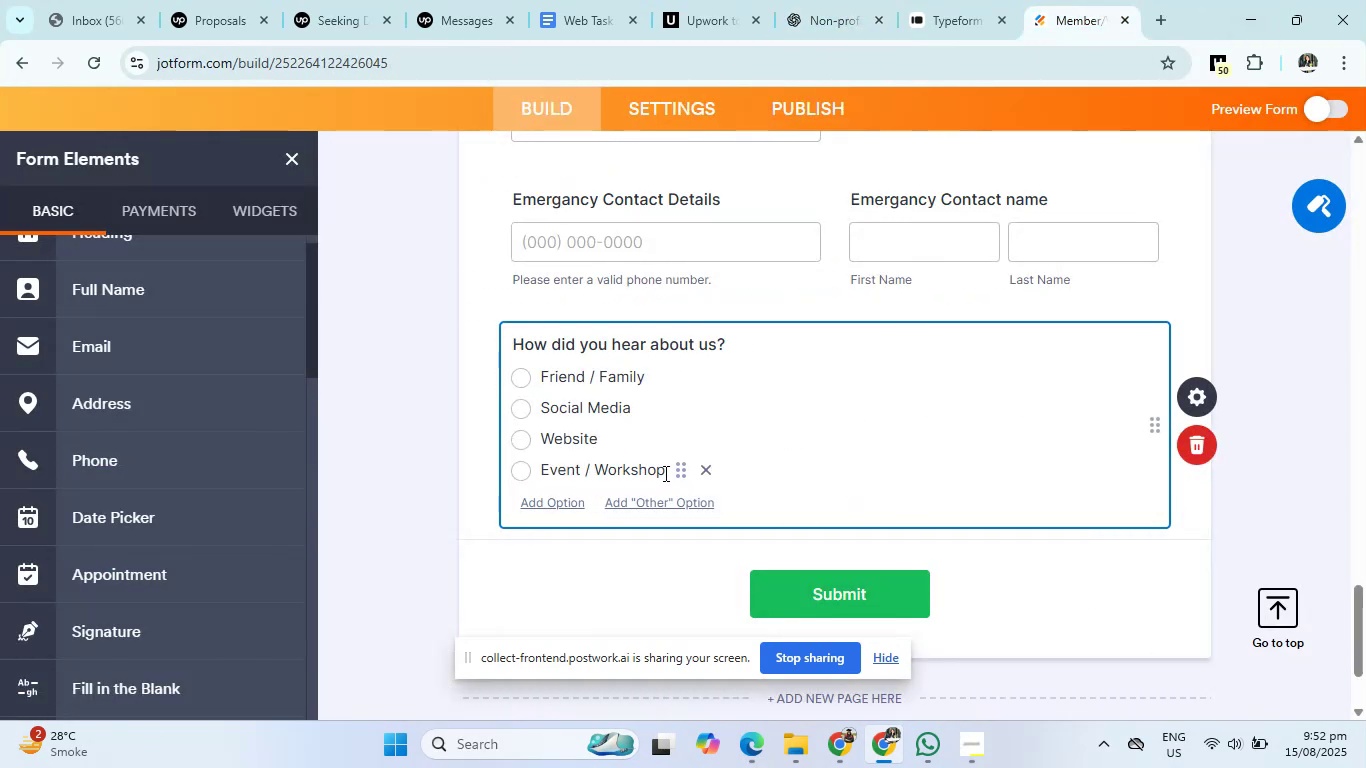 
key(Enter)
 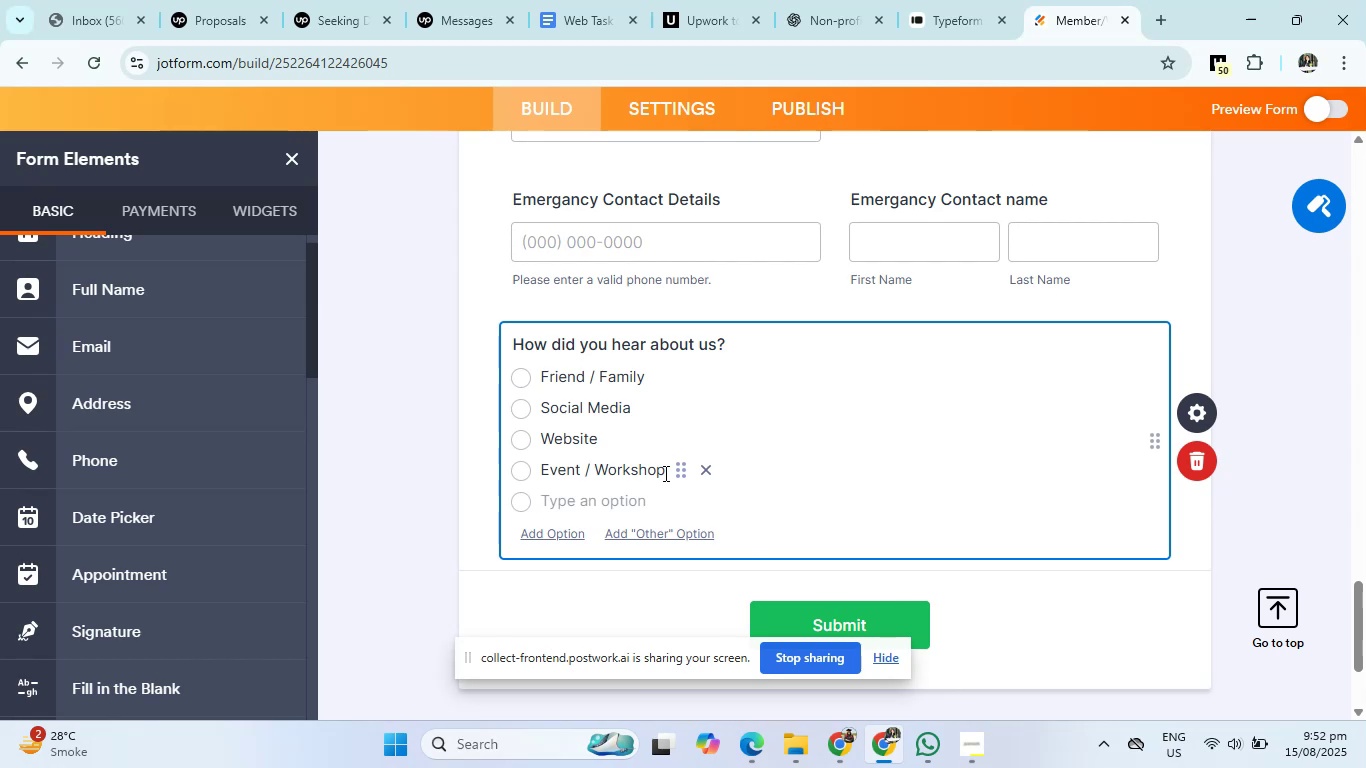 
key(Control+V)
 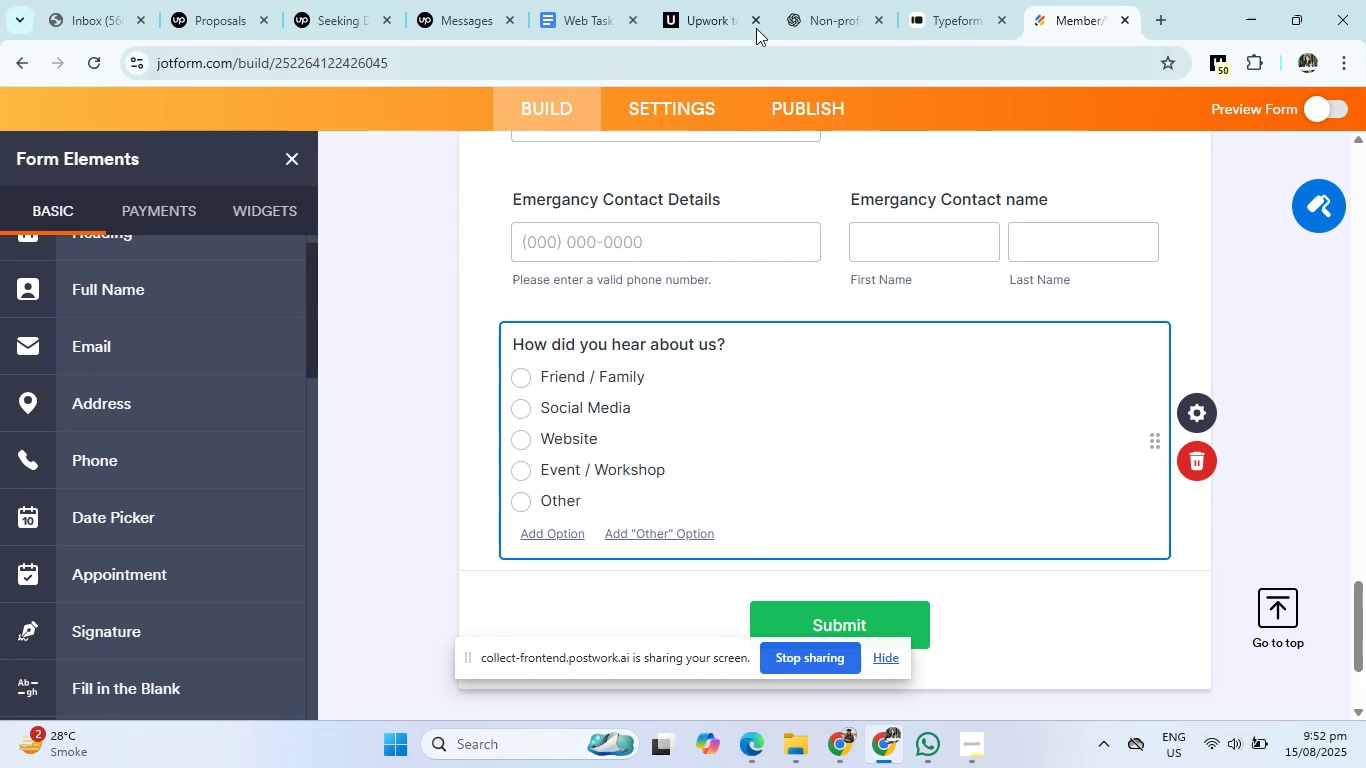 
left_click([816, 0])
 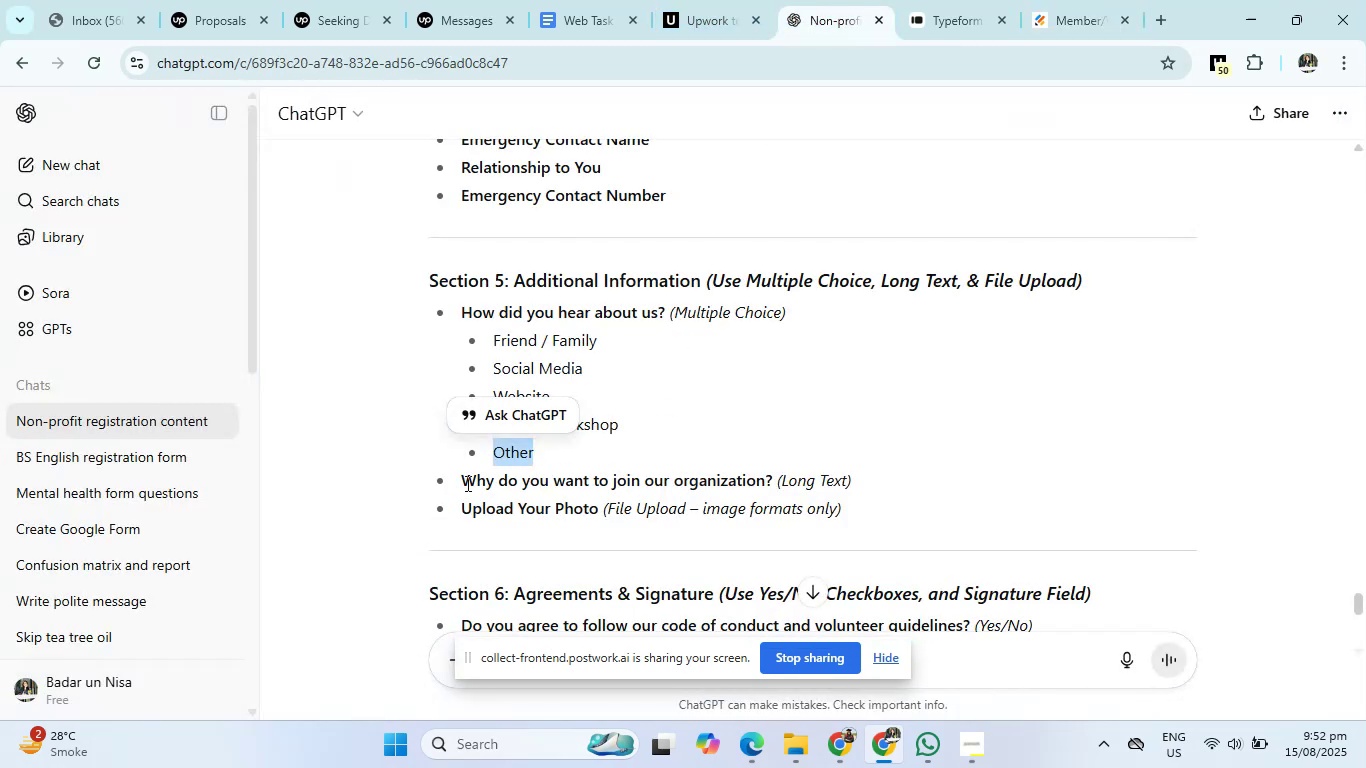 
left_click_drag(start_coordinate=[461, 482], to_coordinate=[770, 480])
 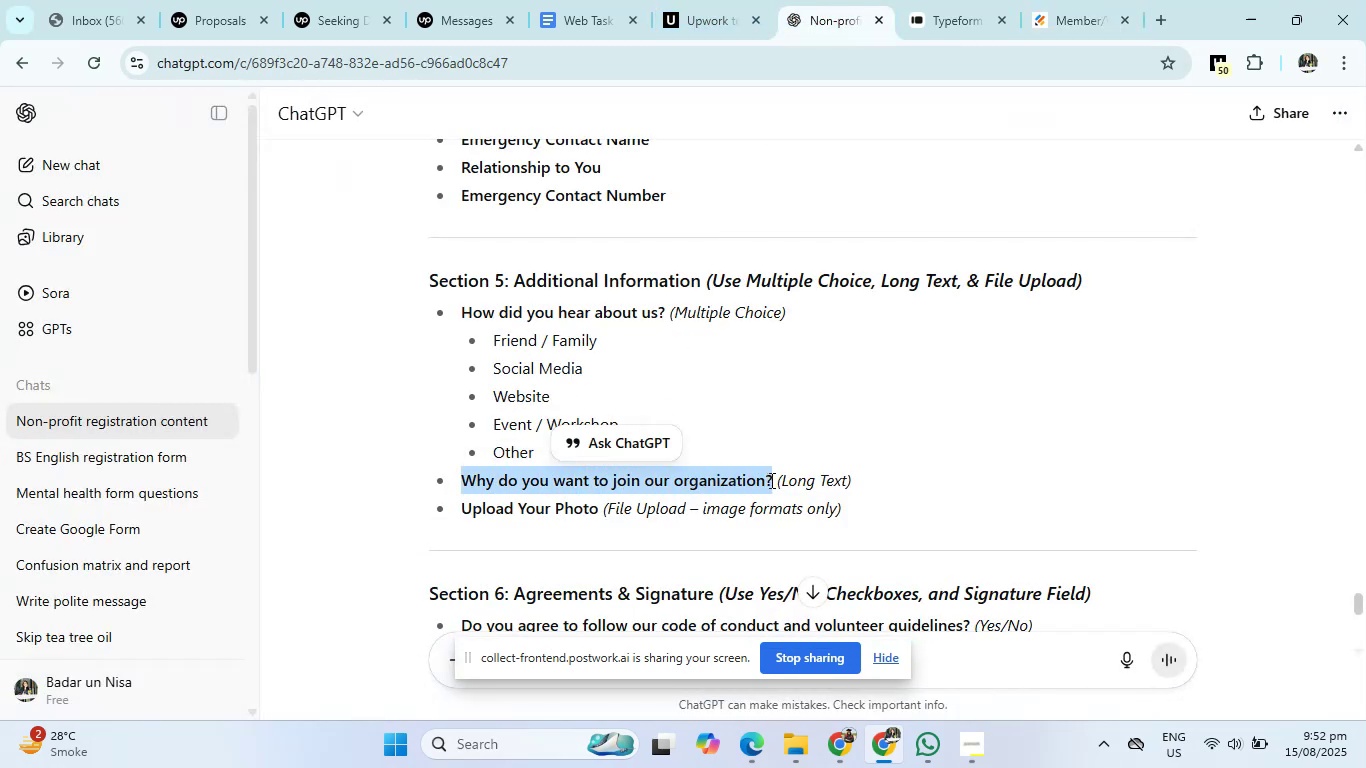 
key(Control+C)
 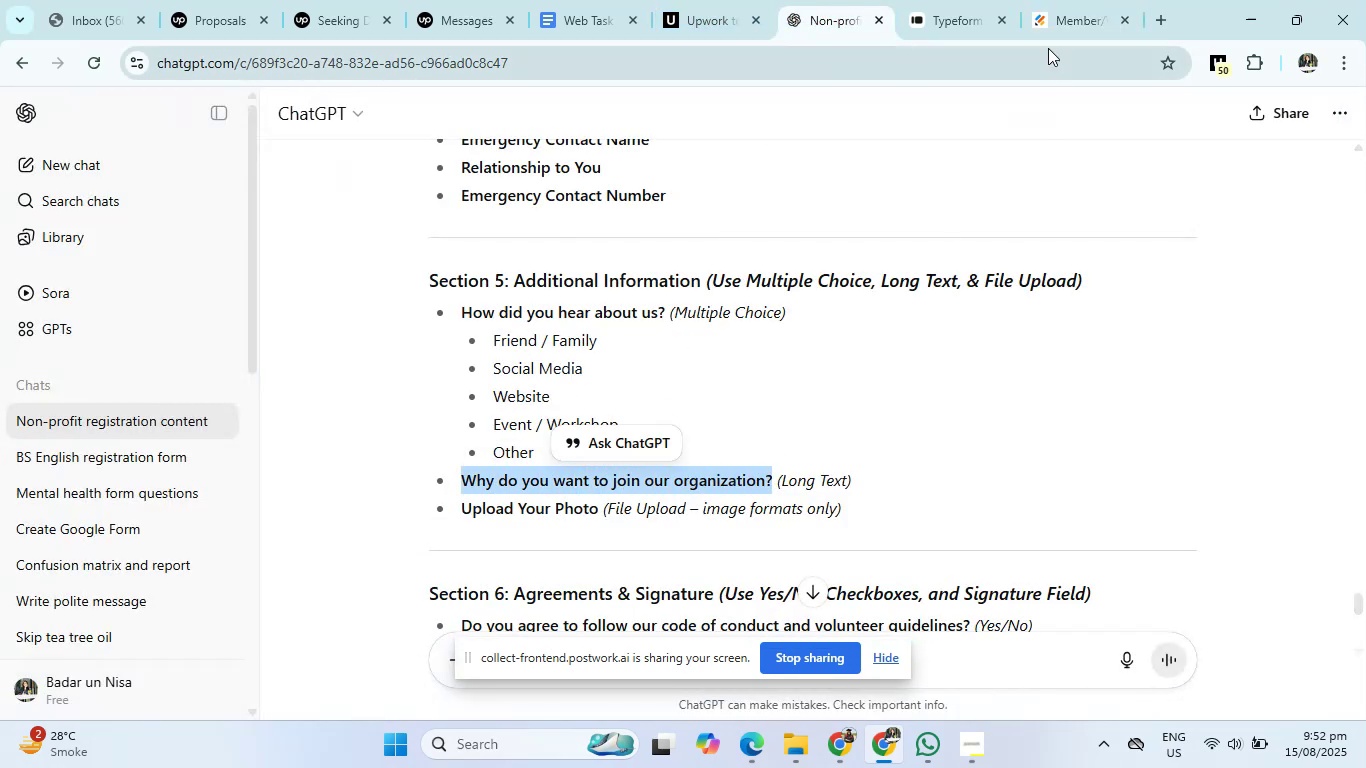 
left_click([1051, 18])
 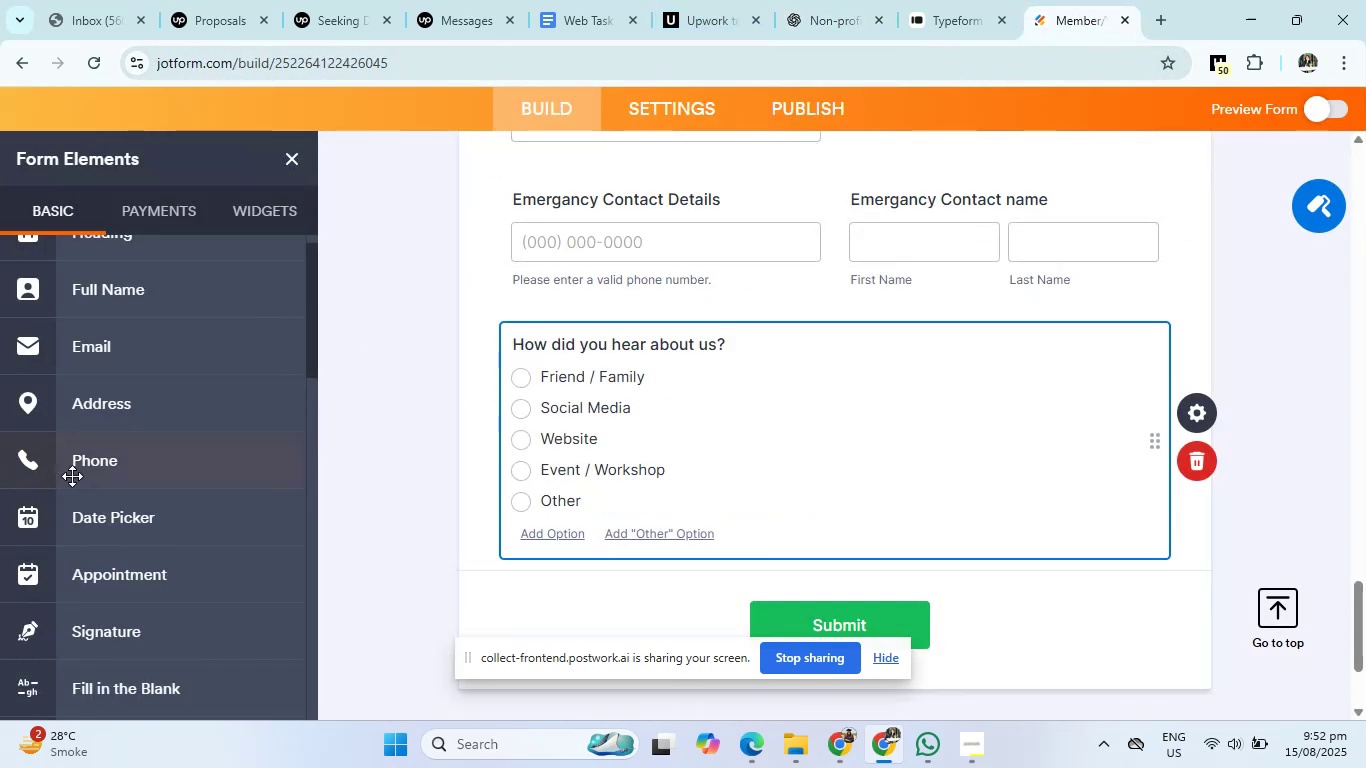 
scroll: coordinate [67, 471], scroll_direction: up, amount: 3.0
 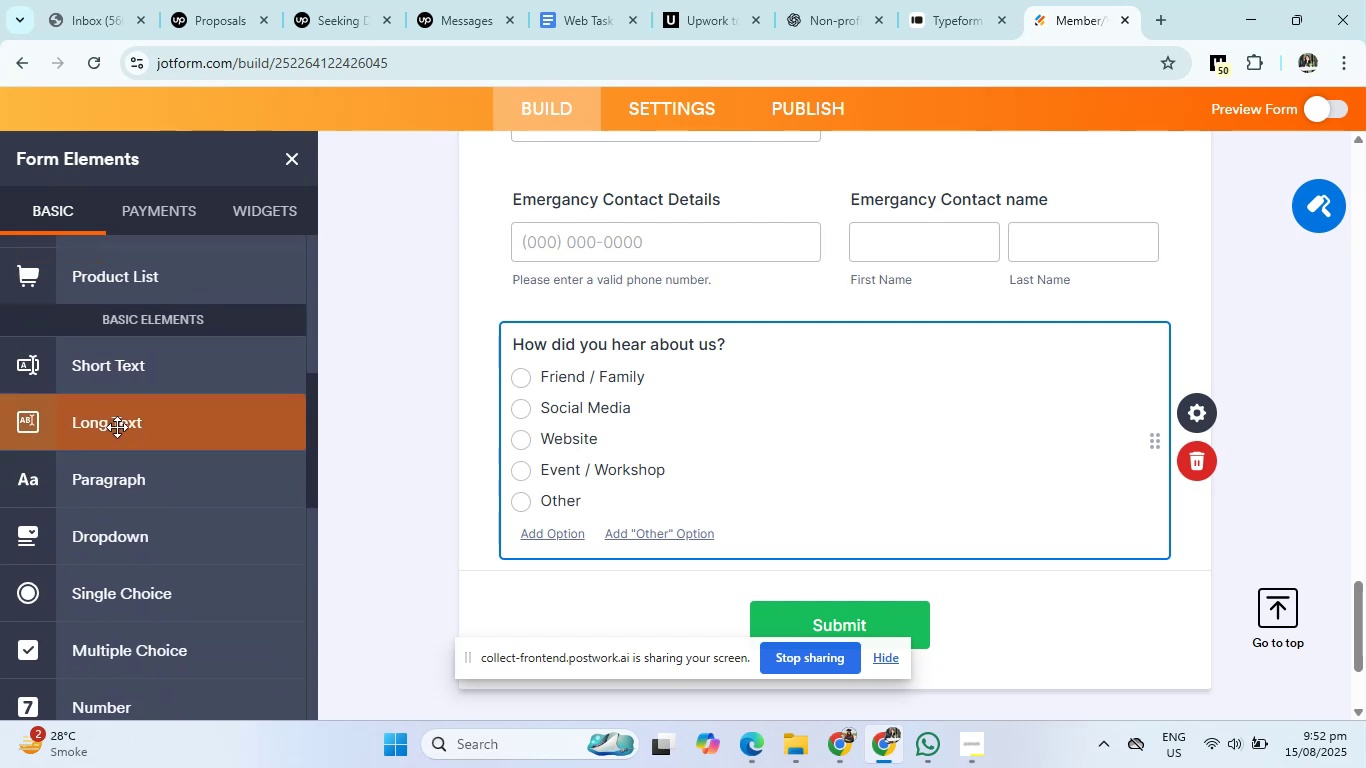 
left_click([118, 424])
 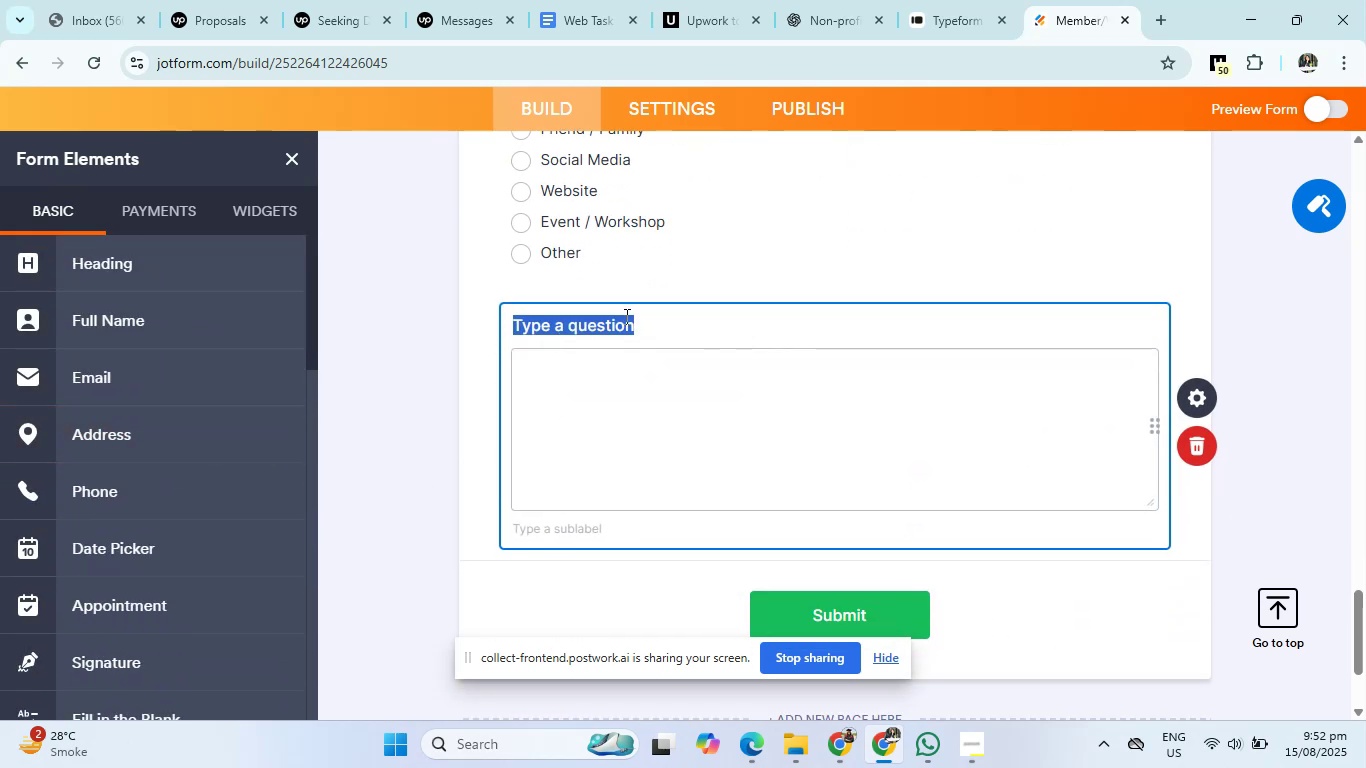 
key(Backspace)
 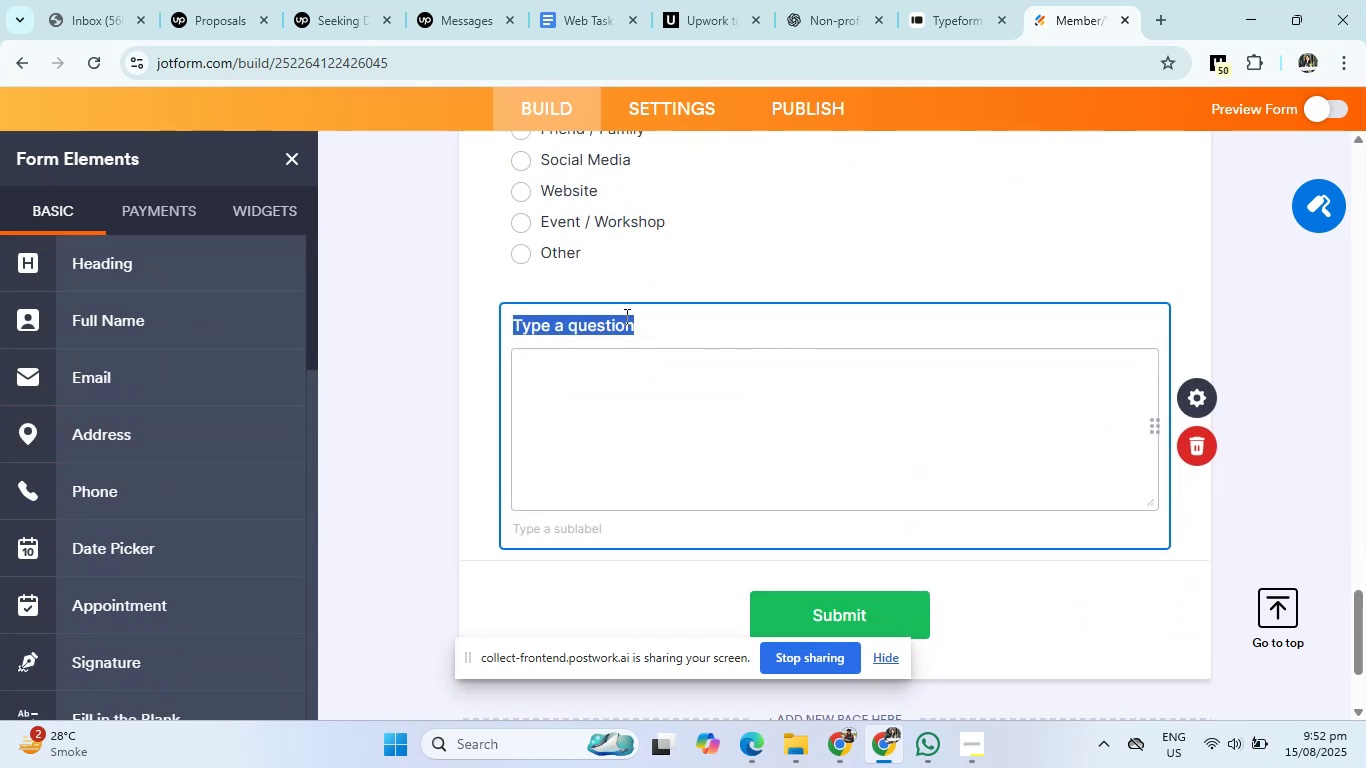 
key(Control+V)
 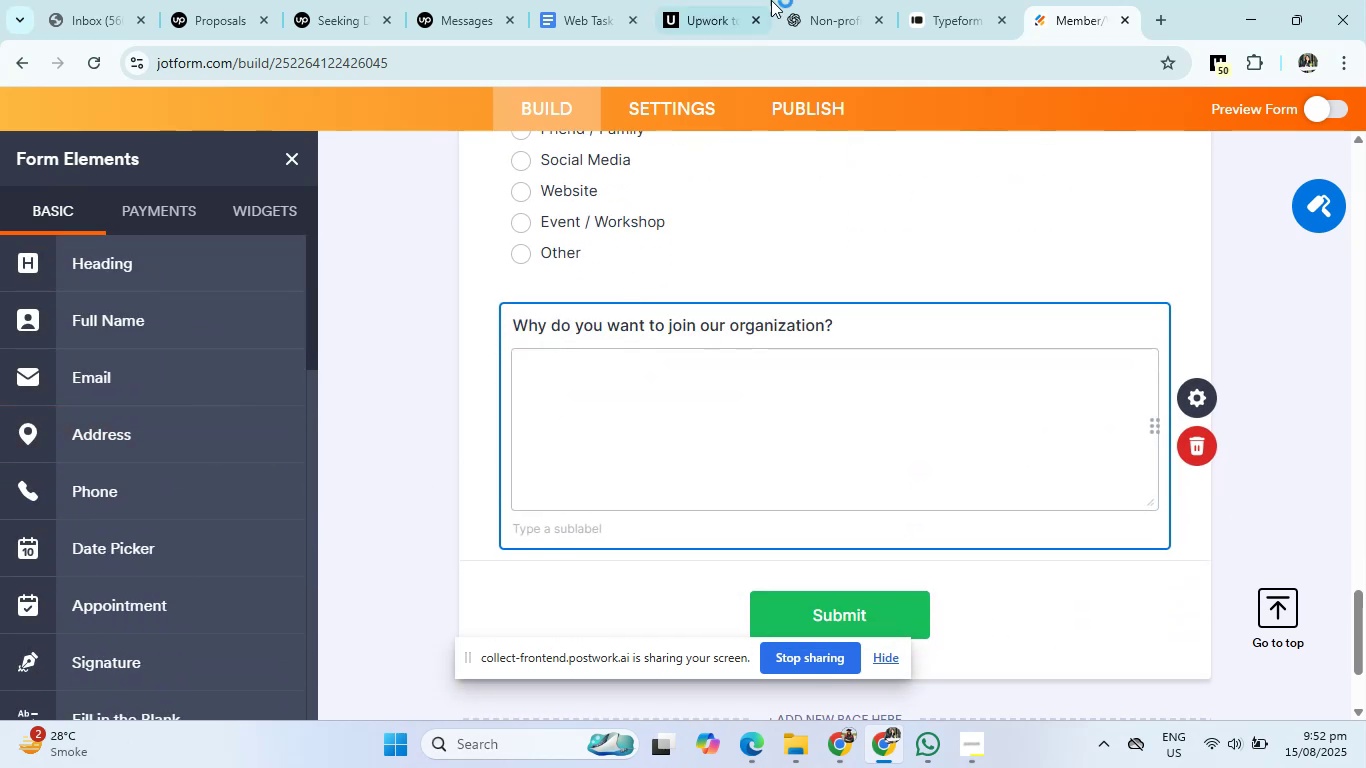 
left_click([781, 0])
 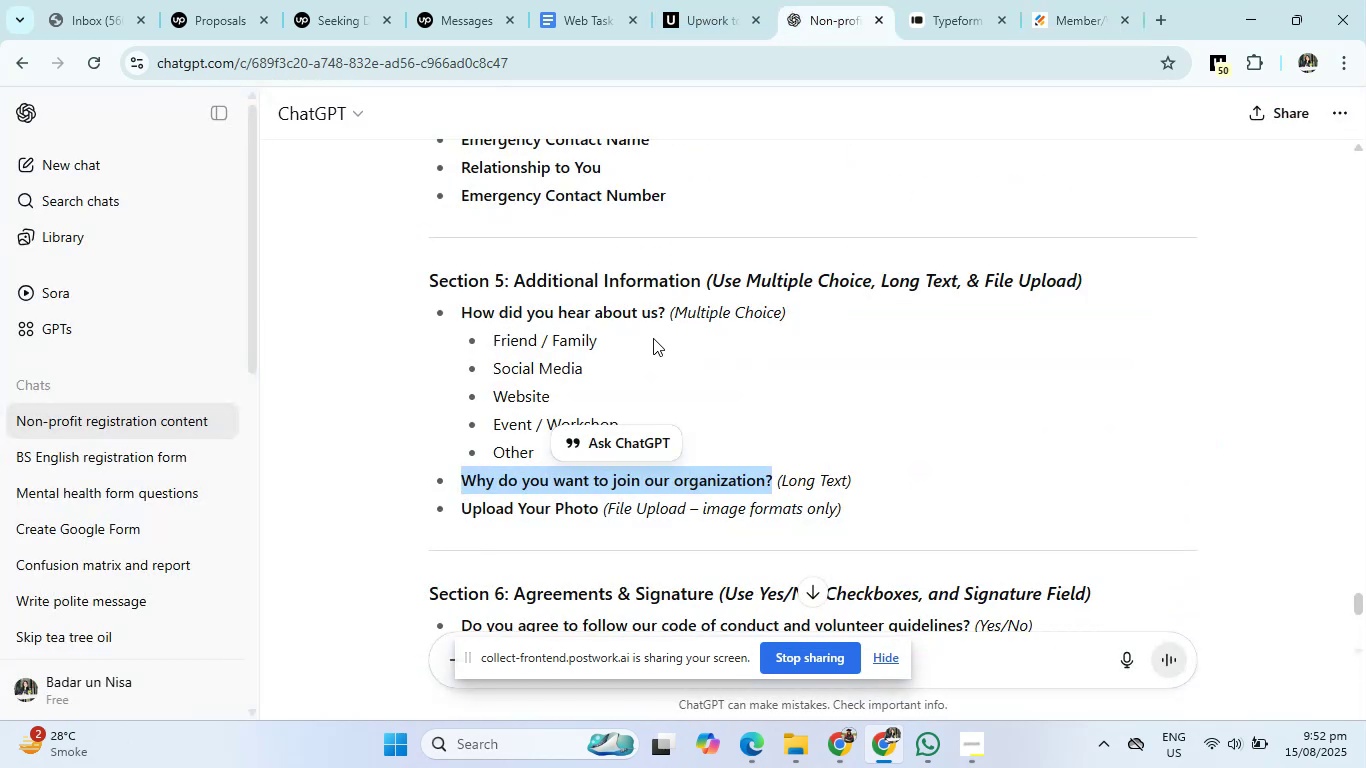 
scroll: coordinate [652, 340], scroll_direction: down, amount: 1.0
 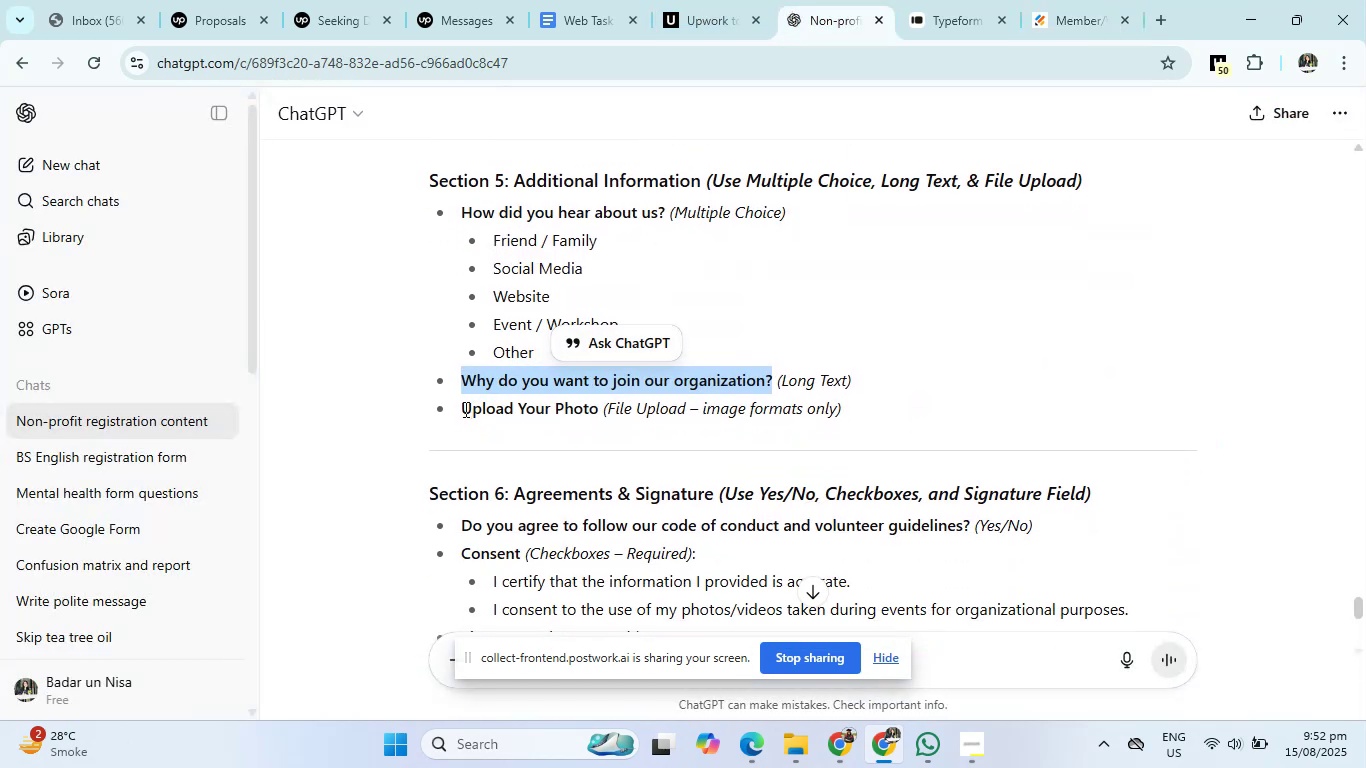 
left_click_drag(start_coordinate=[463, 409], to_coordinate=[595, 409])
 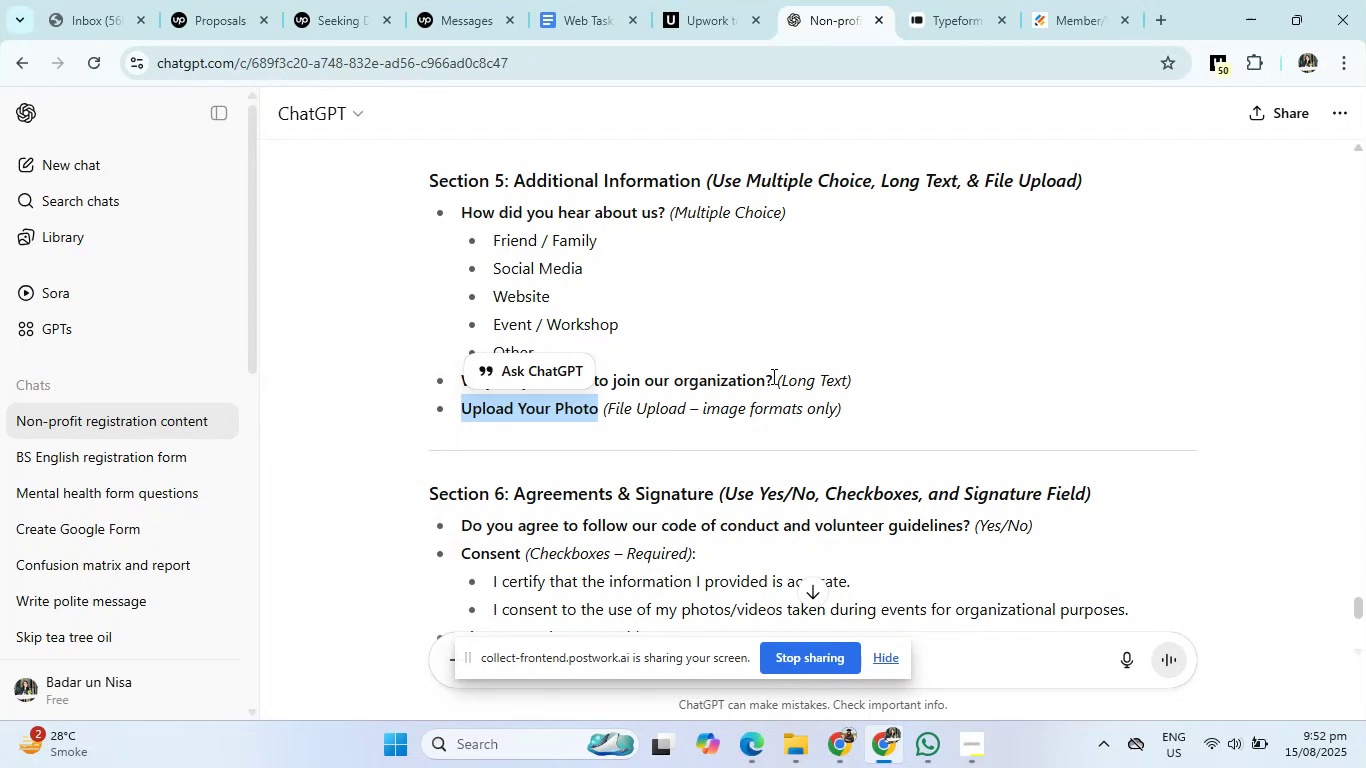 
left_click([1090, 0])
 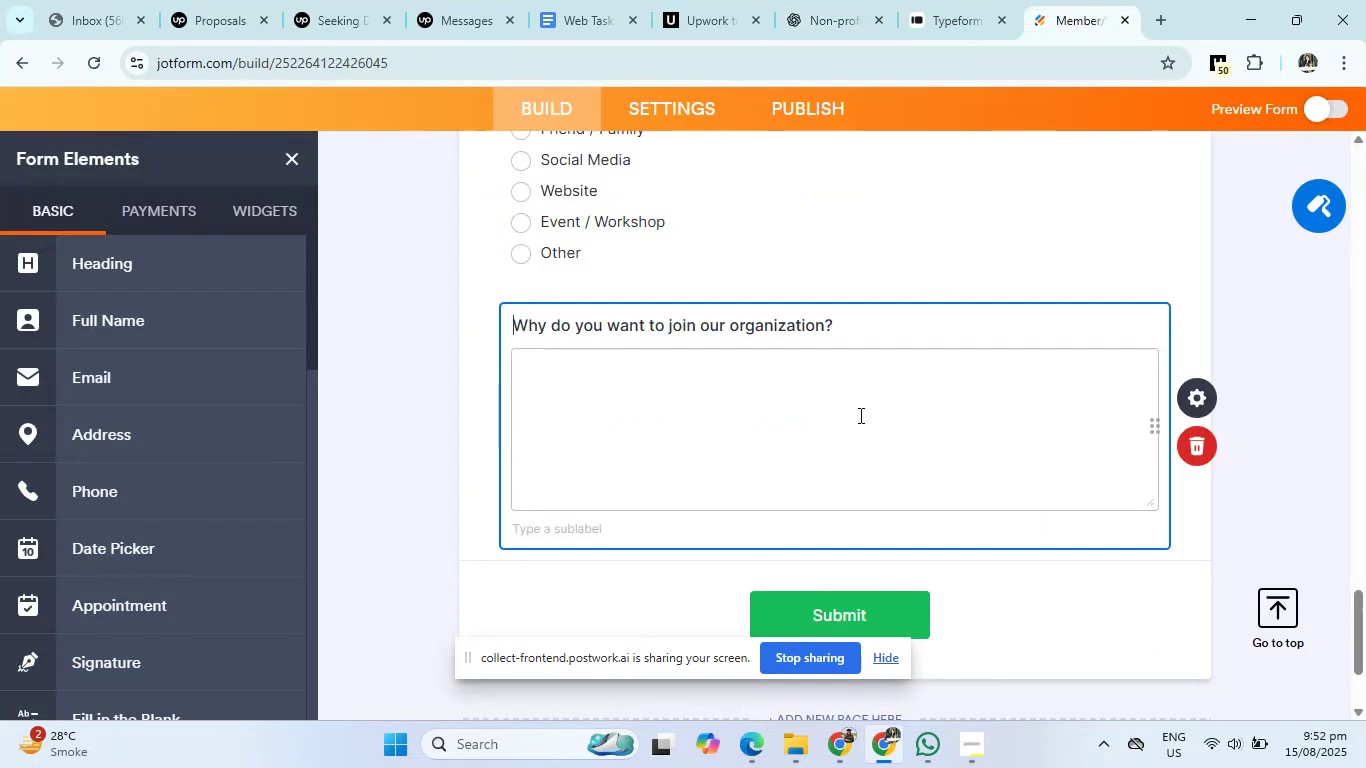 
scroll: coordinate [806, 507], scroll_direction: down, amount: 2.0
 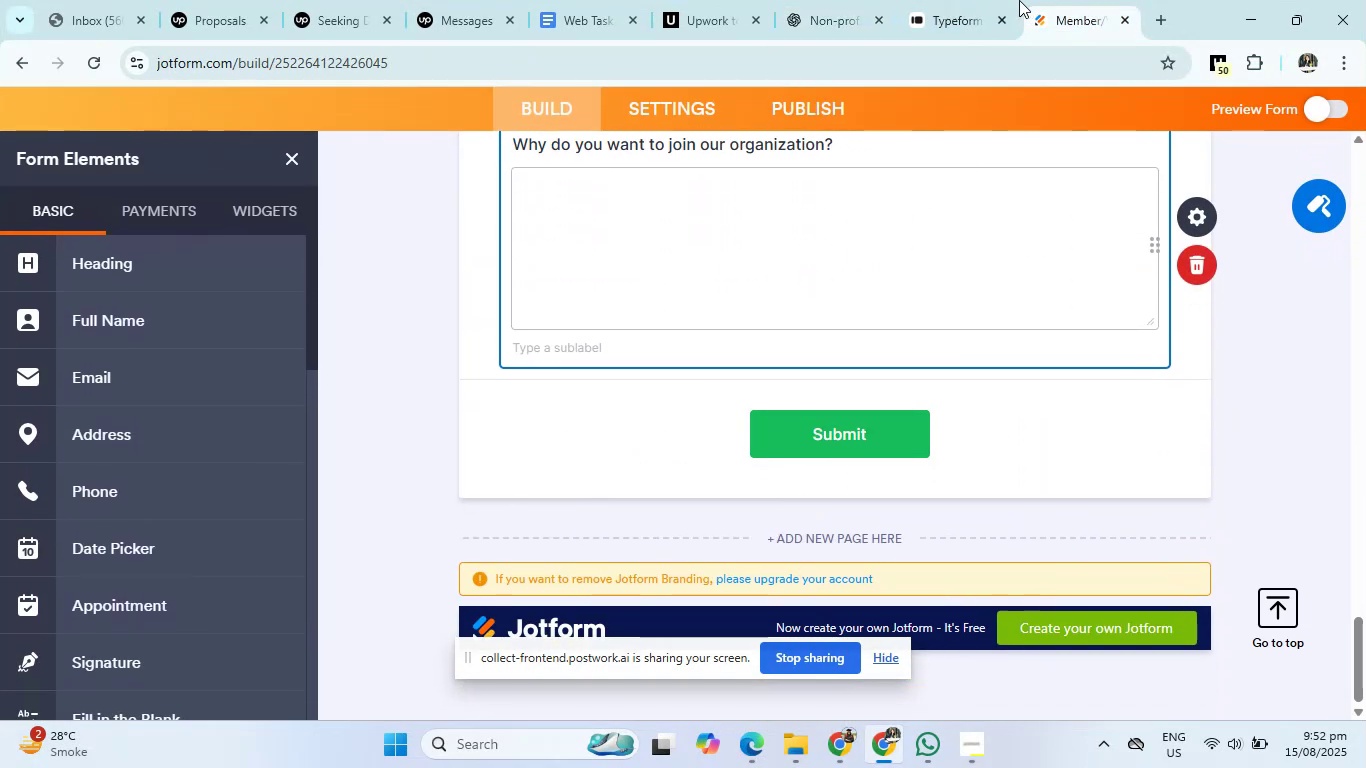 
left_click([979, 0])
 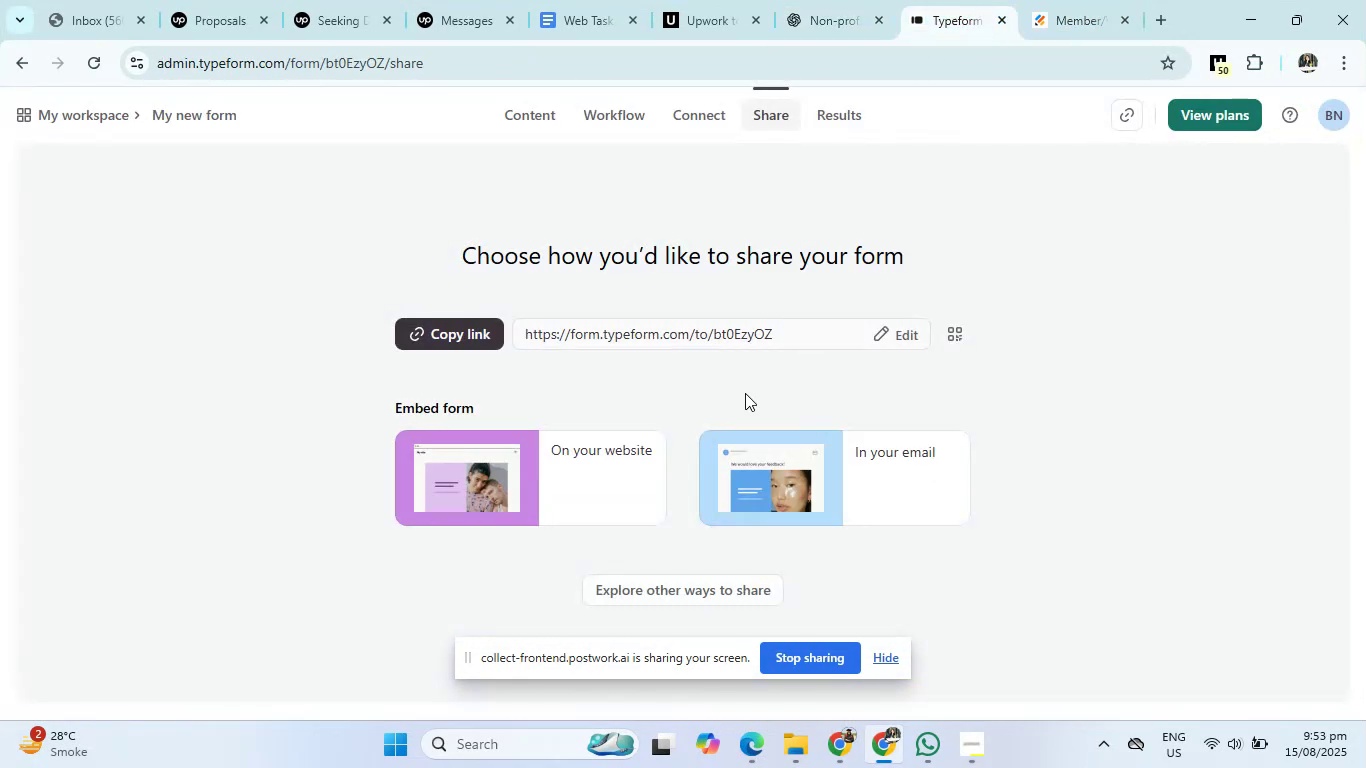 
scroll: coordinate [701, 521], scroll_direction: down, amount: 2.0
 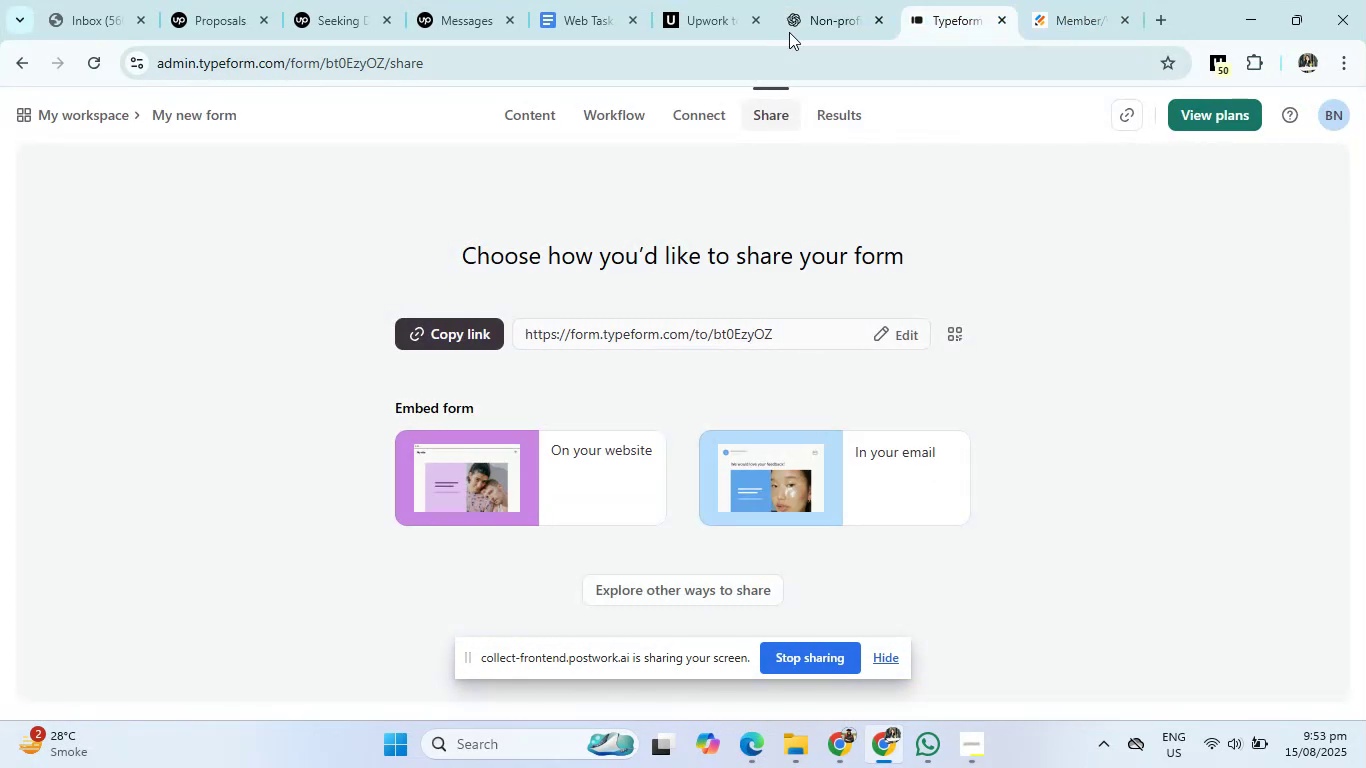 
left_click([830, 0])
 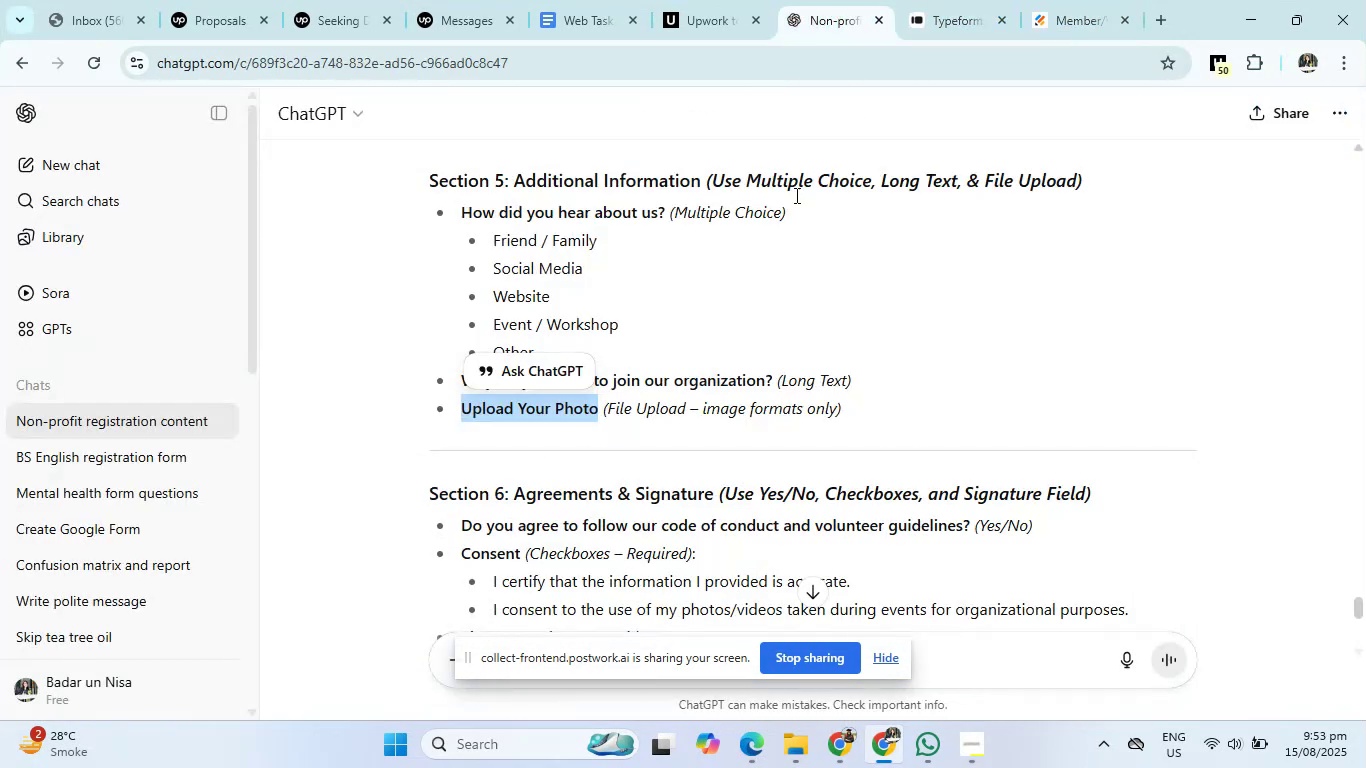 
scroll: coordinate [755, 306], scroll_direction: down, amount: 2.0
 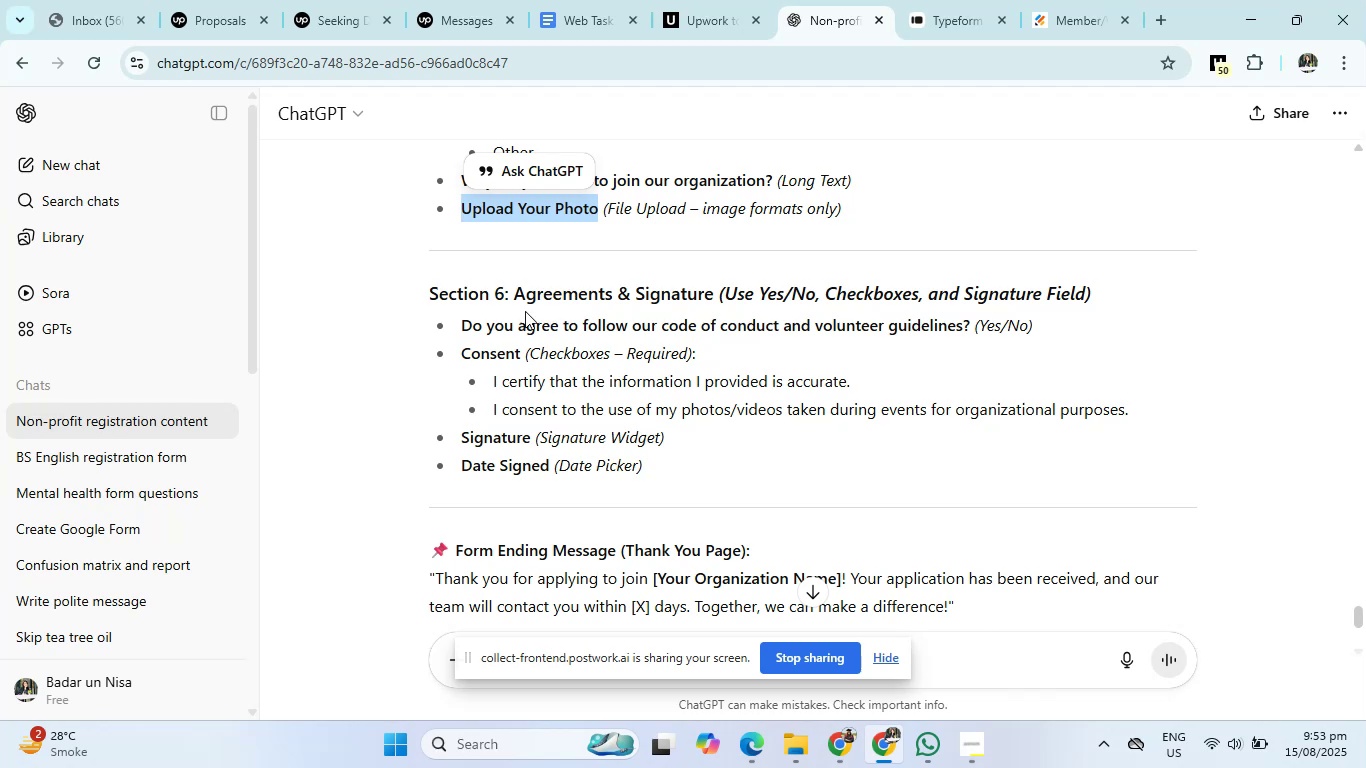 
left_click_drag(start_coordinate=[458, 326], to_coordinate=[970, 331])
 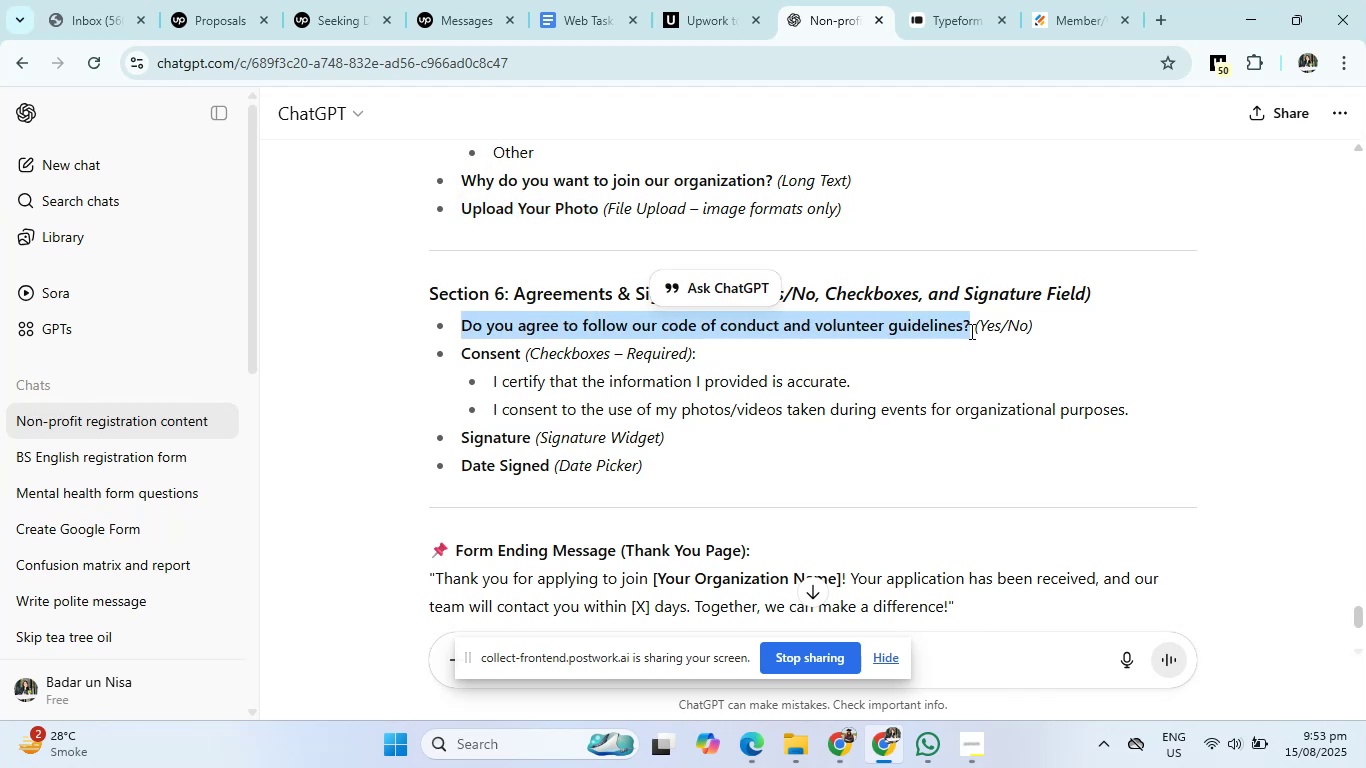 
key(Control+C)
 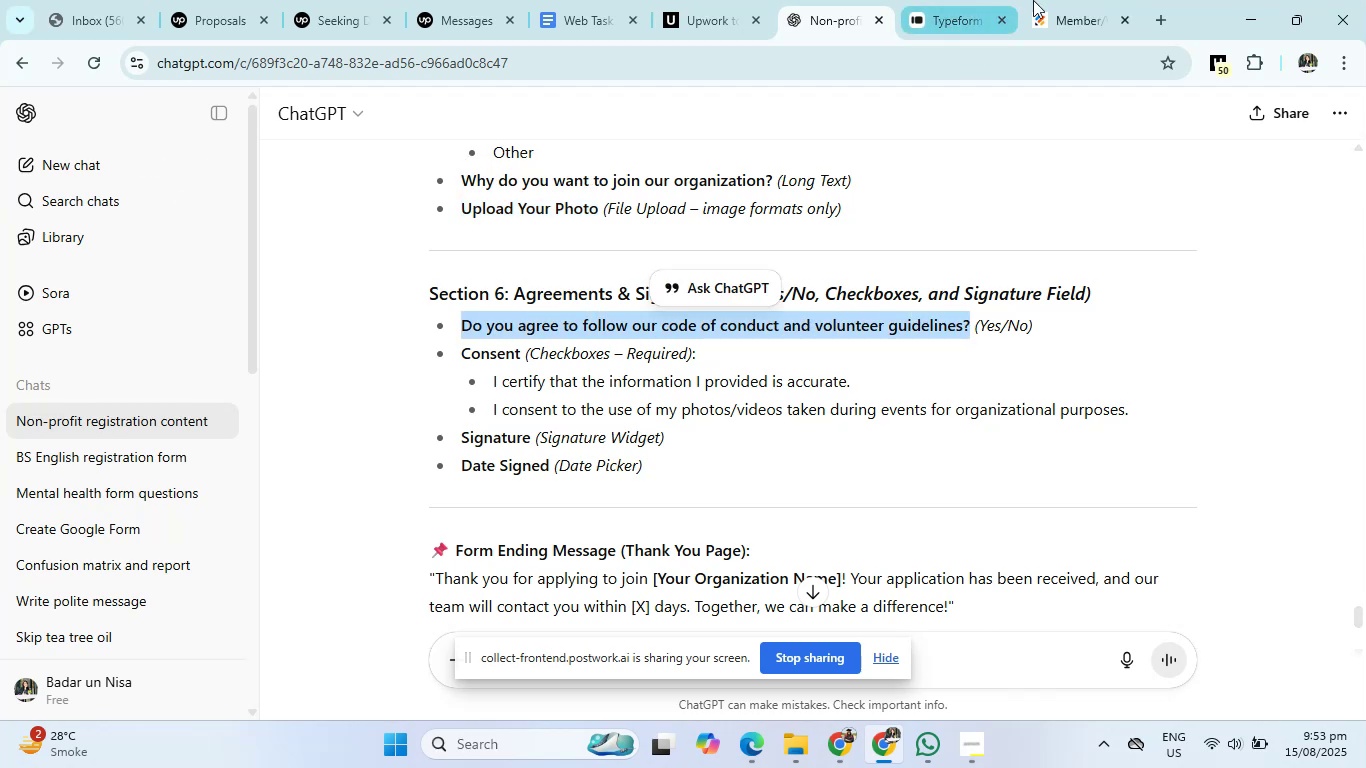 
left_click([1043, 0])
 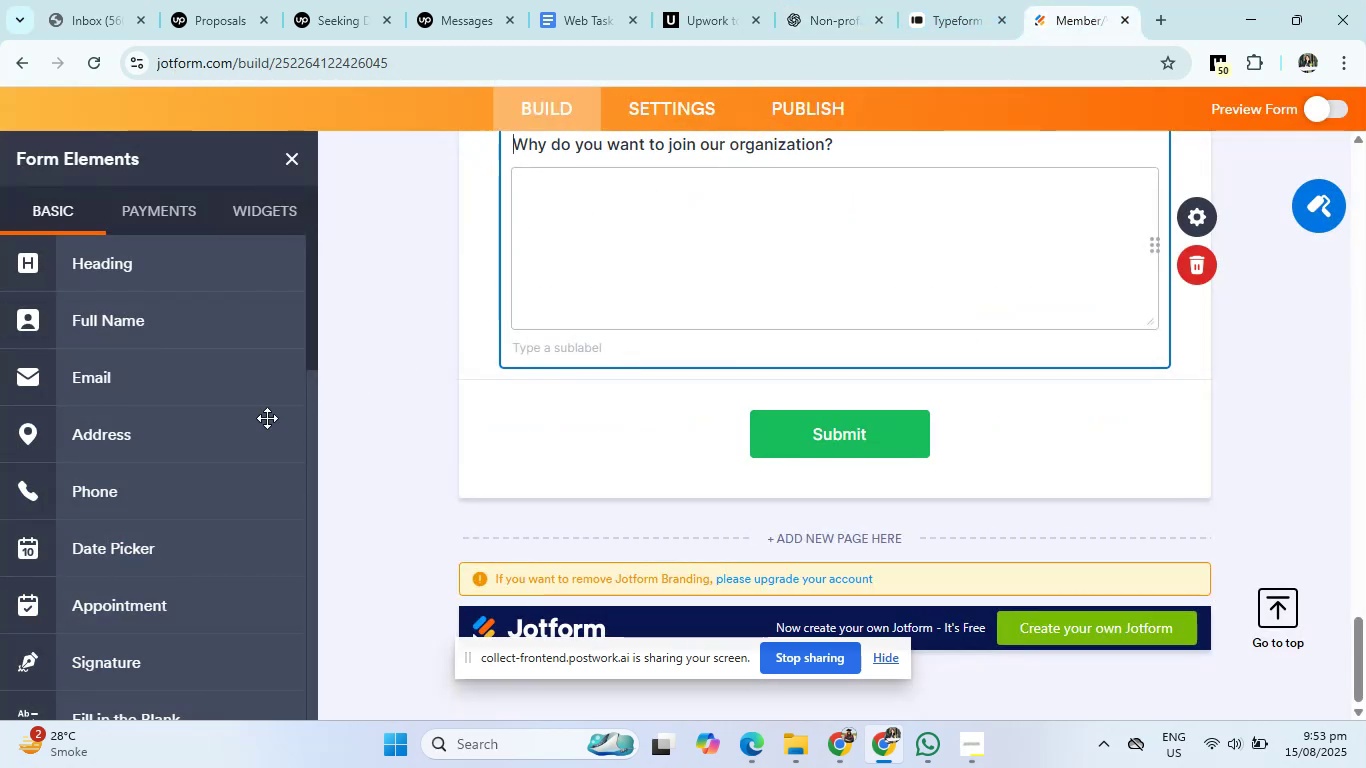 
scroll: coordinate [110, 471], scroll_direction: down, amount: 3.0
 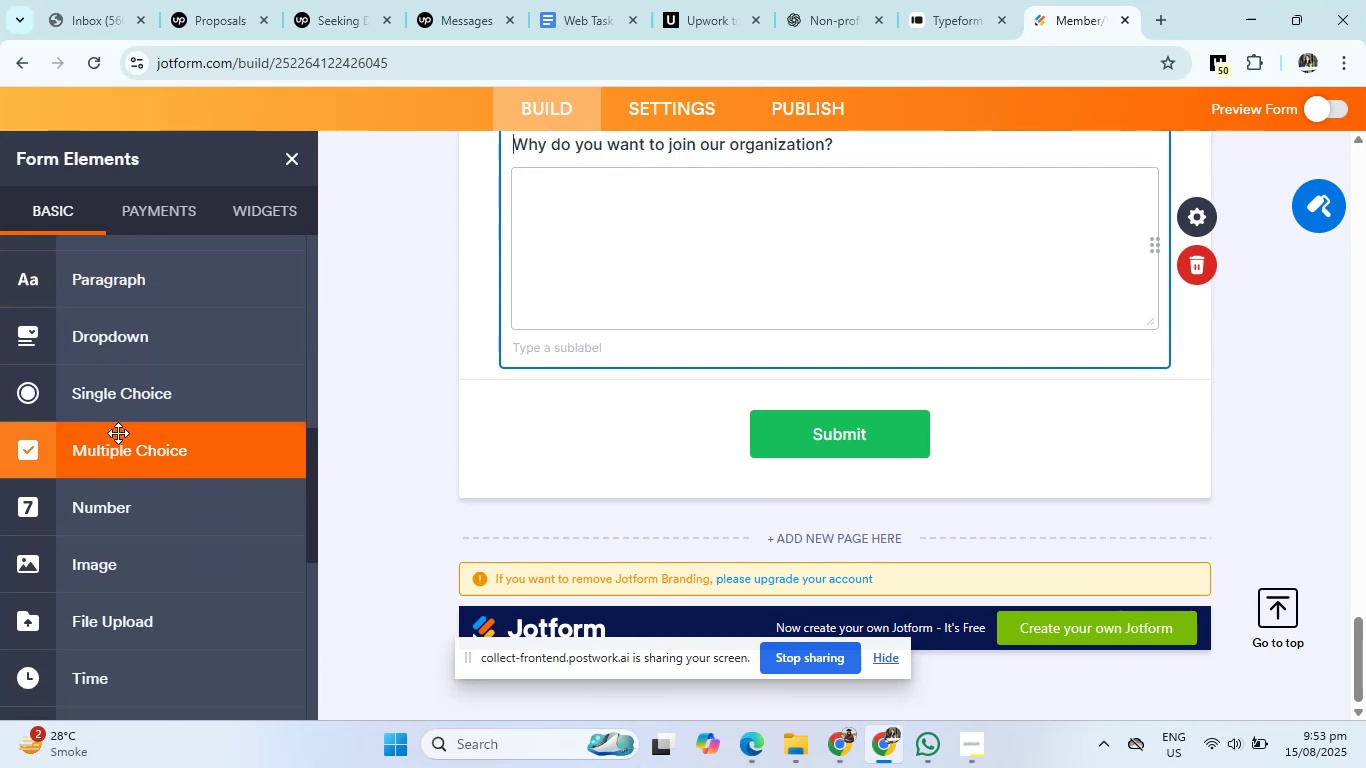 
left_click([133, 397])
 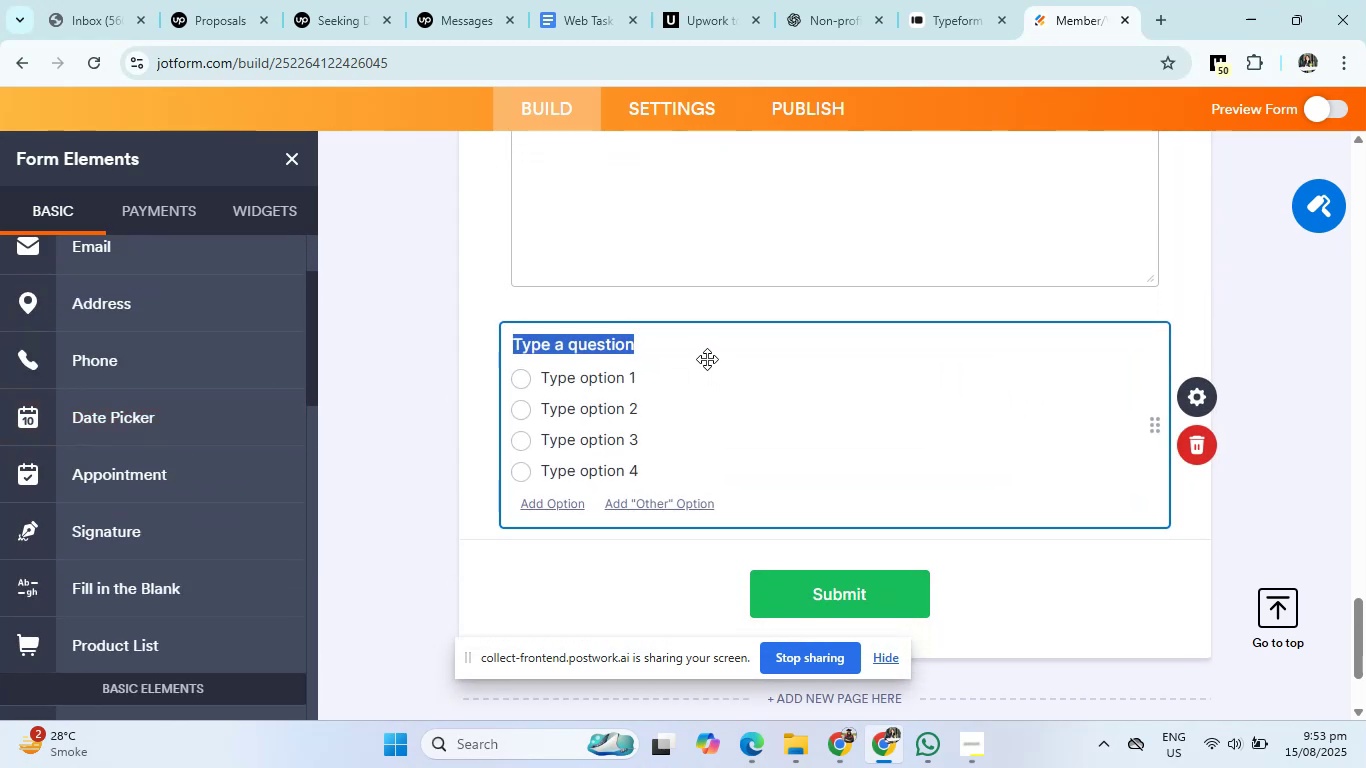 
key(Backspace)
 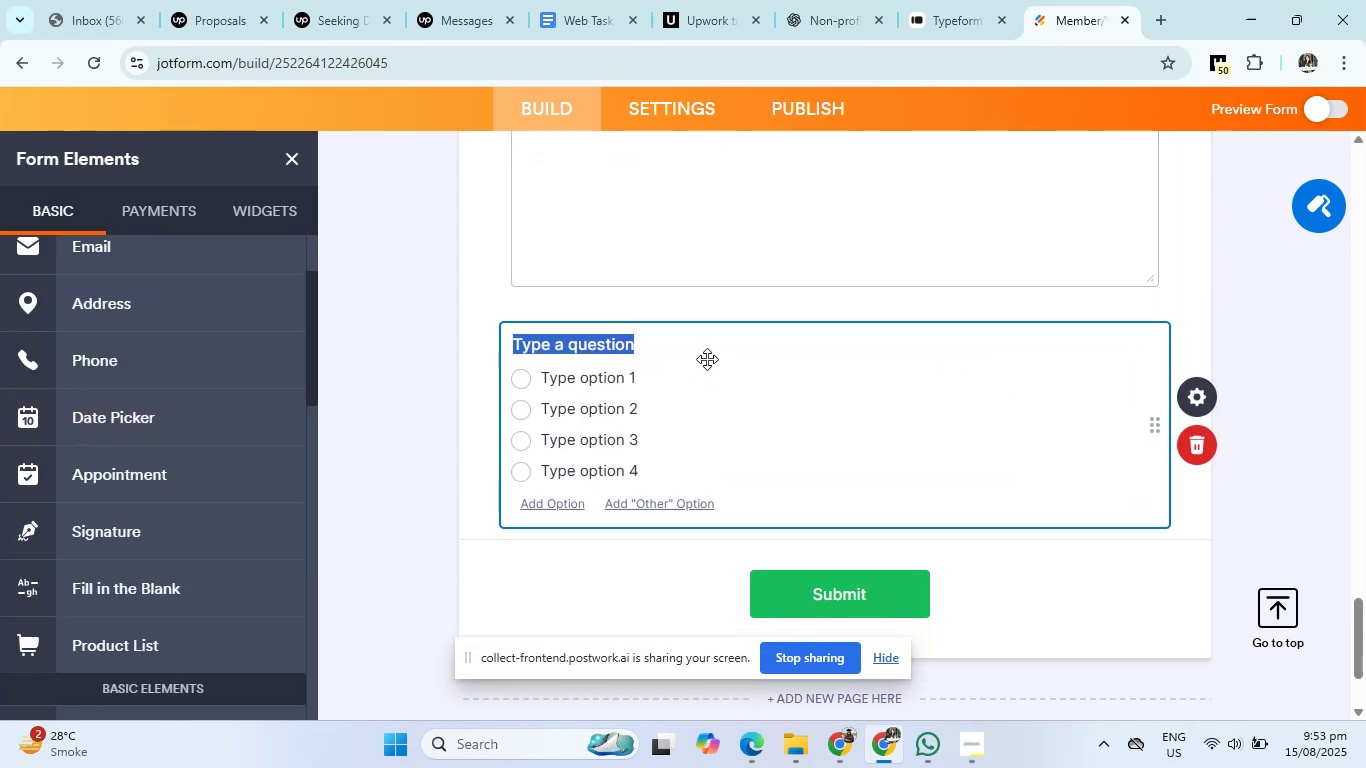 
key(Control+V)
 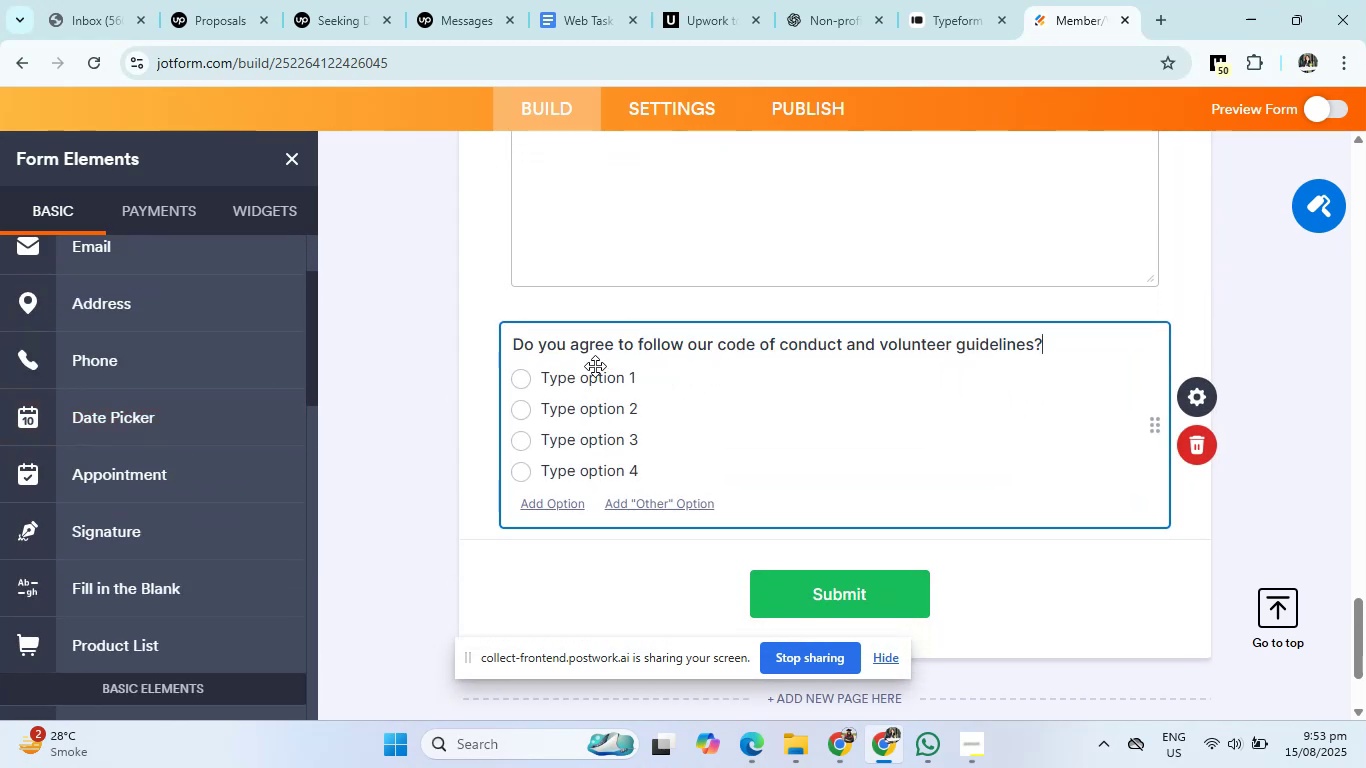 
left_click([592, 376])
 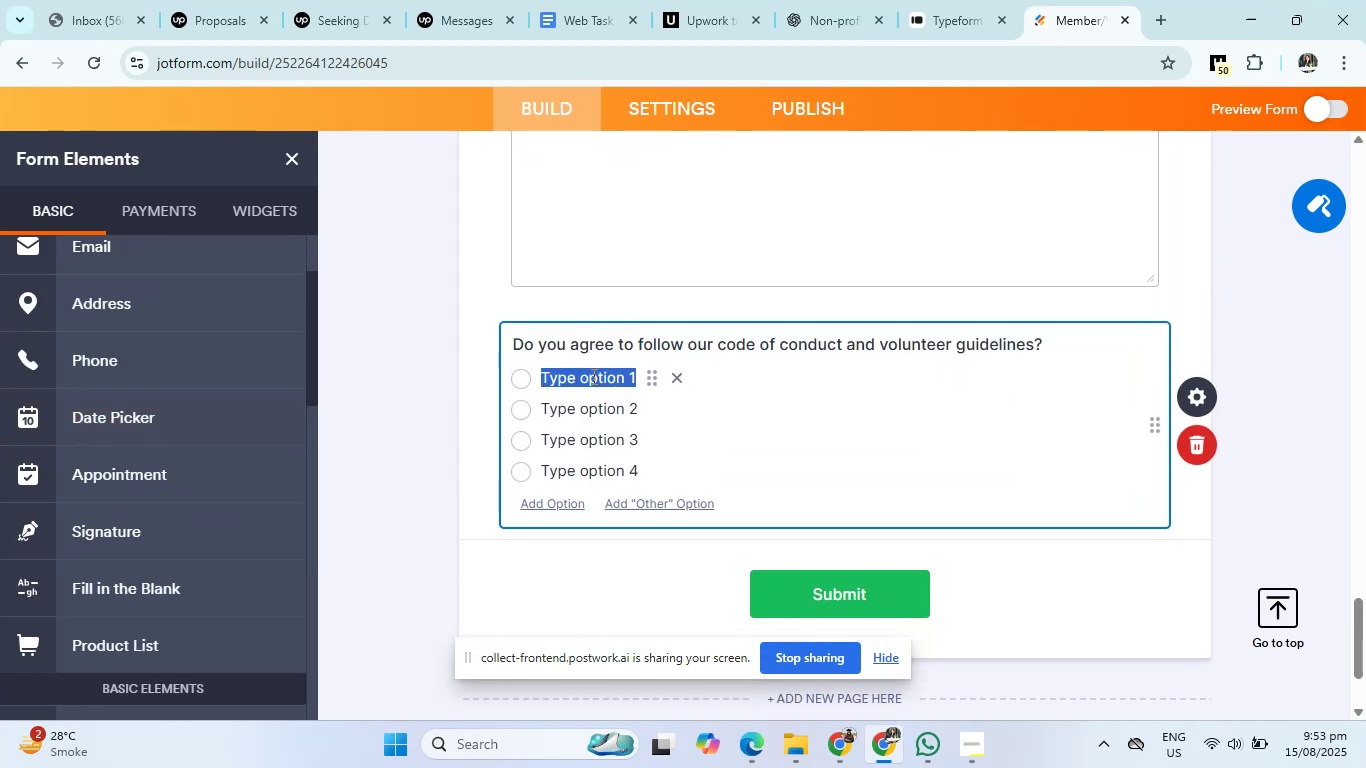 
type(YEss)
key(Backspace)
key(Backspace)
key(Backspace)
type(es)
 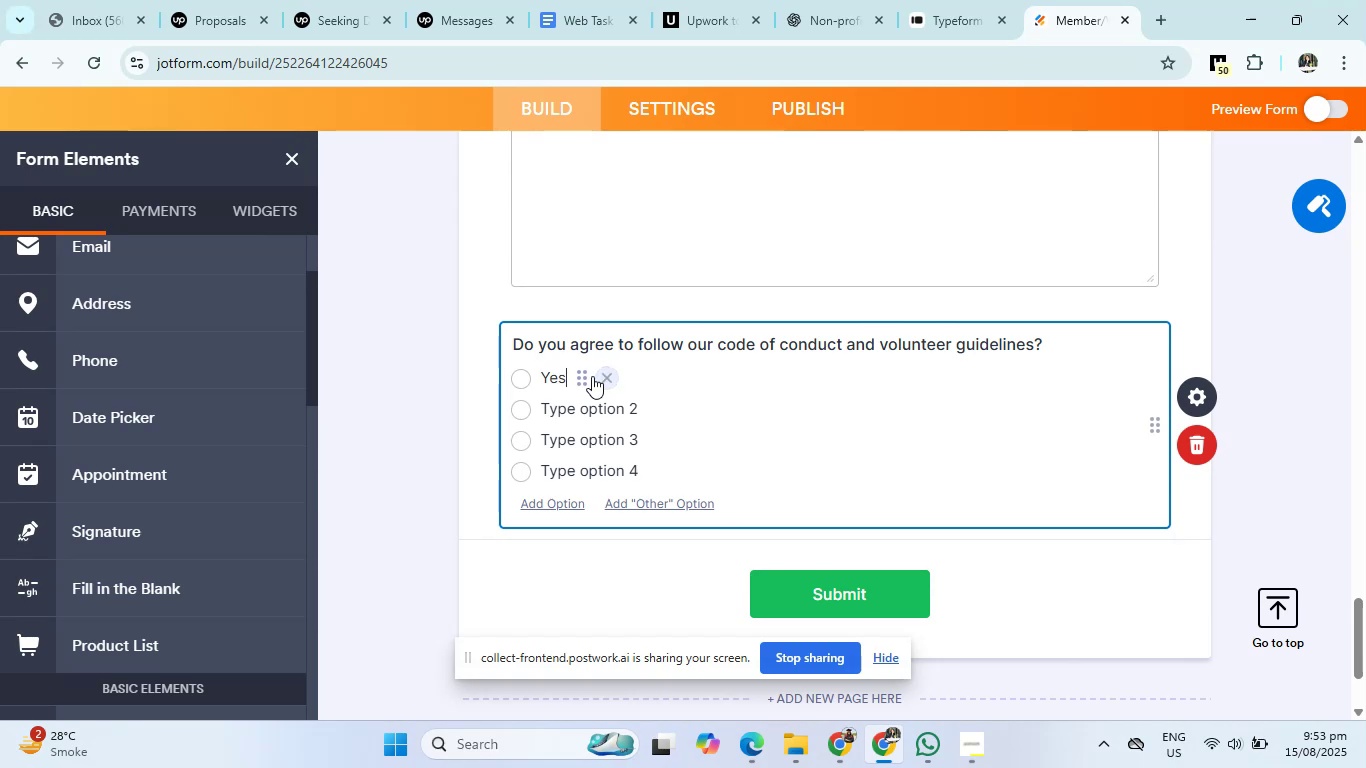 
key(Enter)
 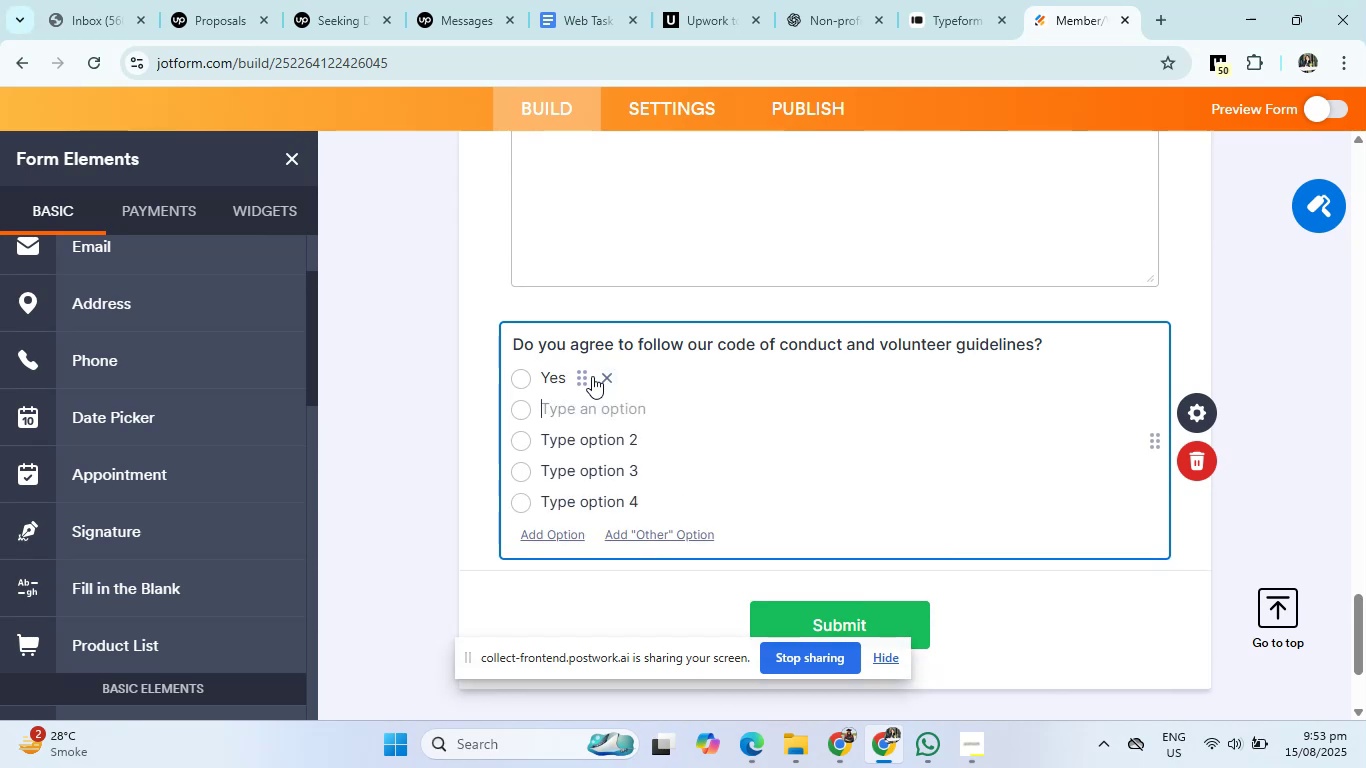 
type(No)
 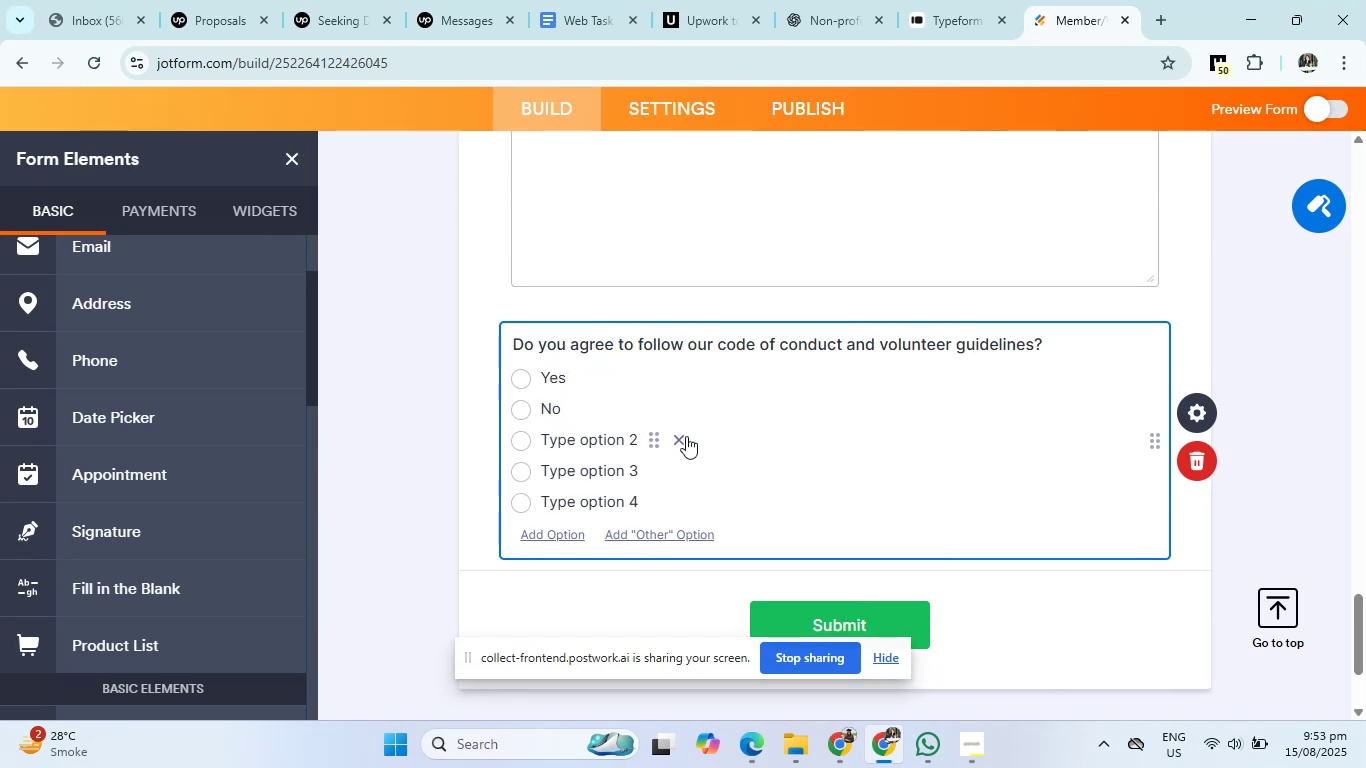 
left_click([681, 441])
 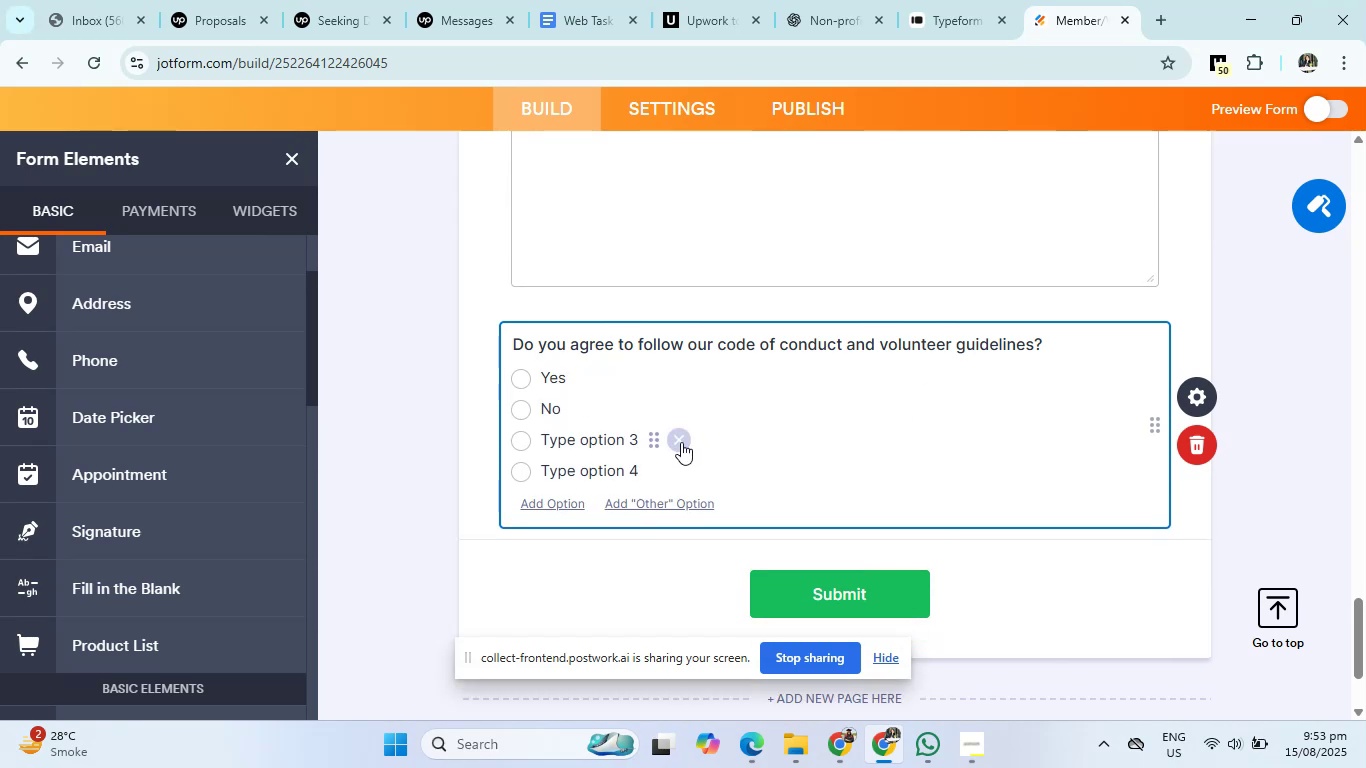 
double_click([681, 442])
 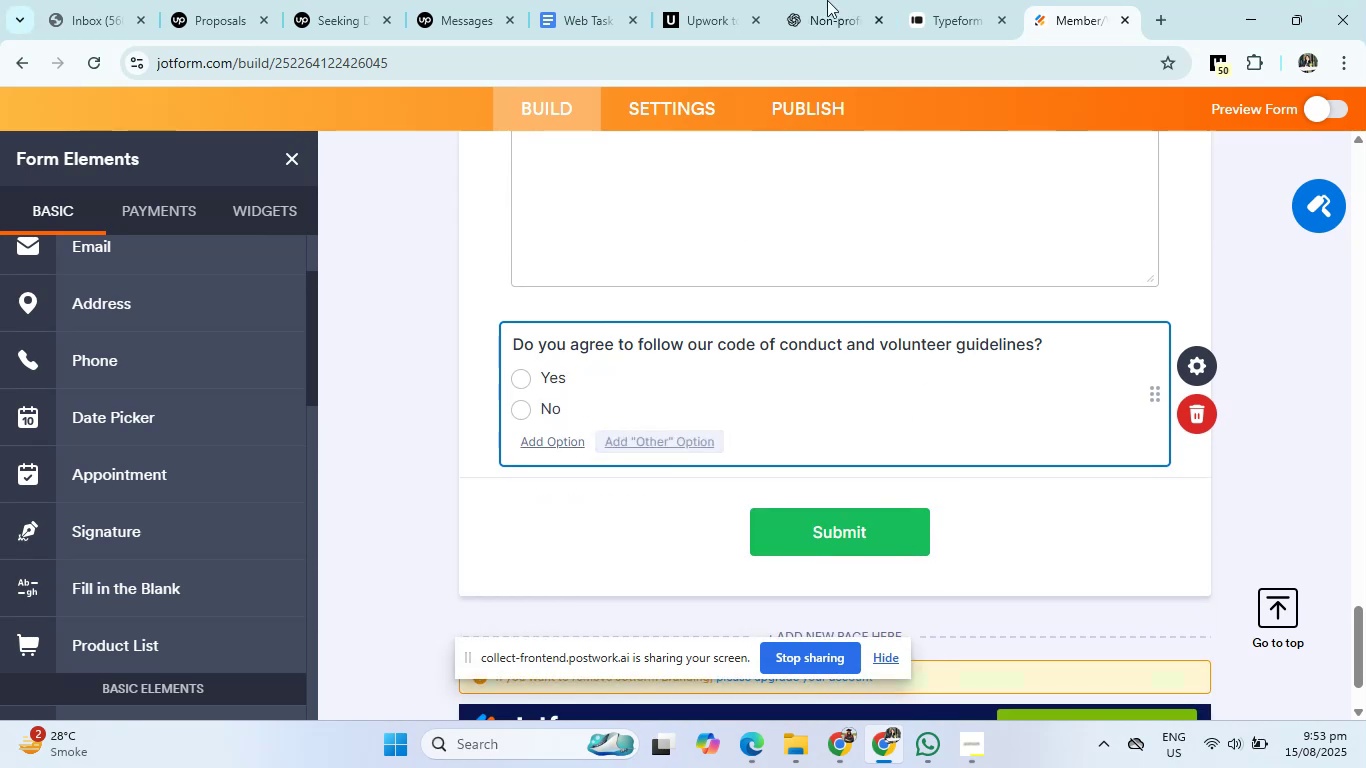 
left_click([838, 0])
 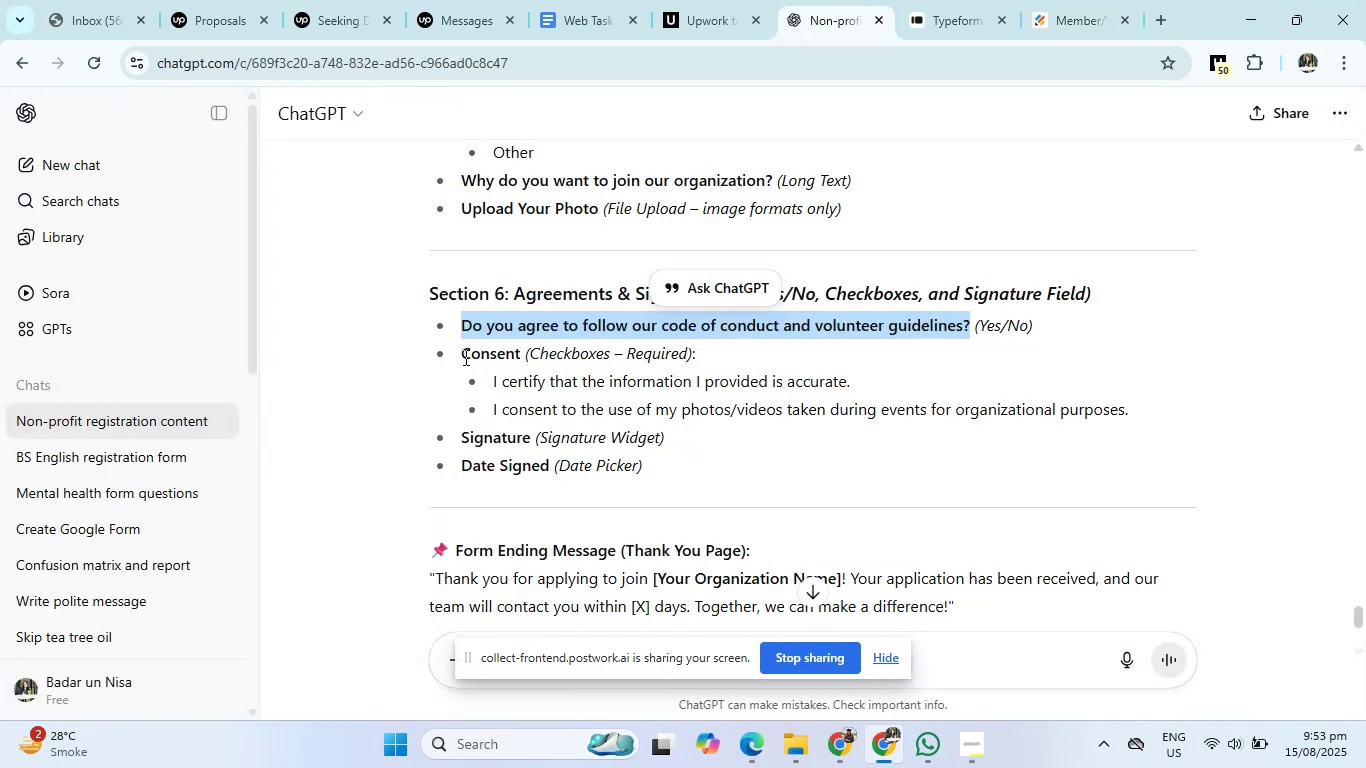 
left_click_drag(start_coordinate=[456, 357], to_coordinate=[524, 357])
 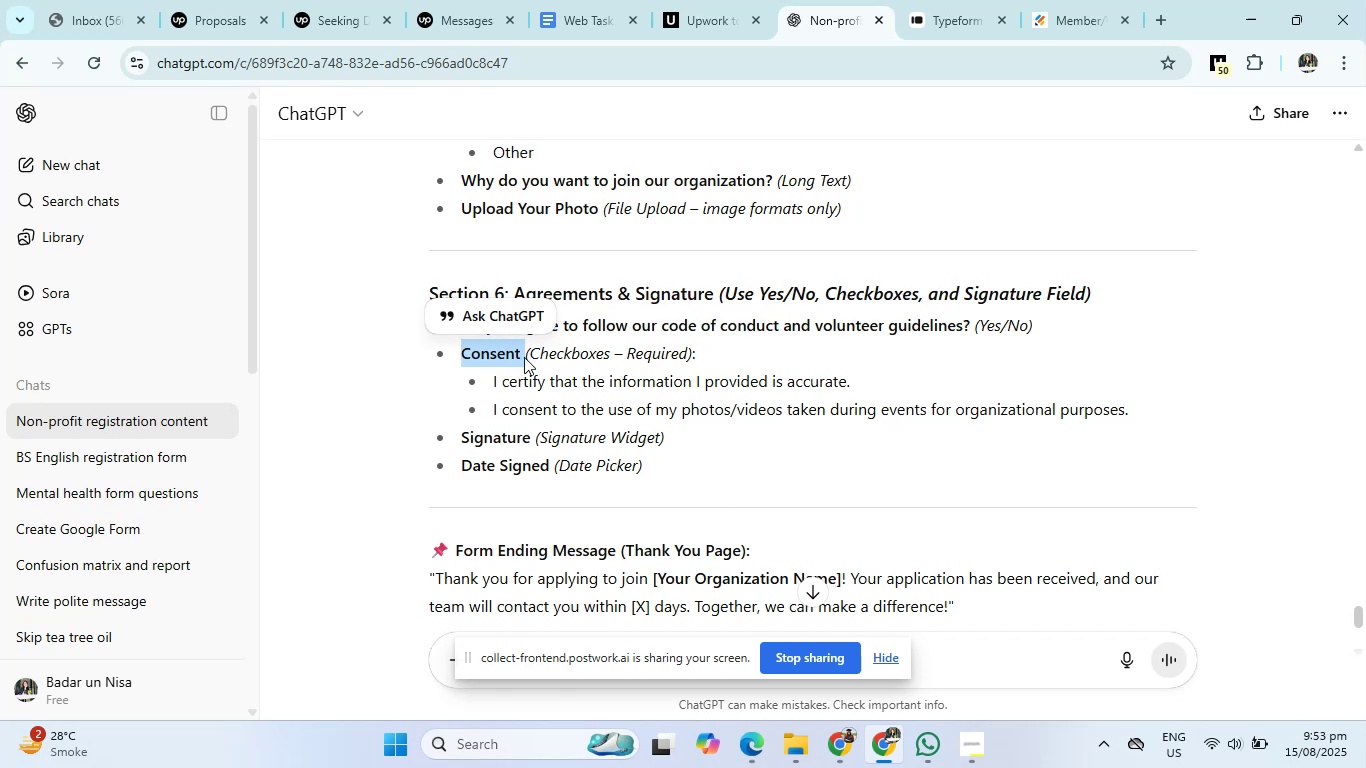 
key(Control+C)
 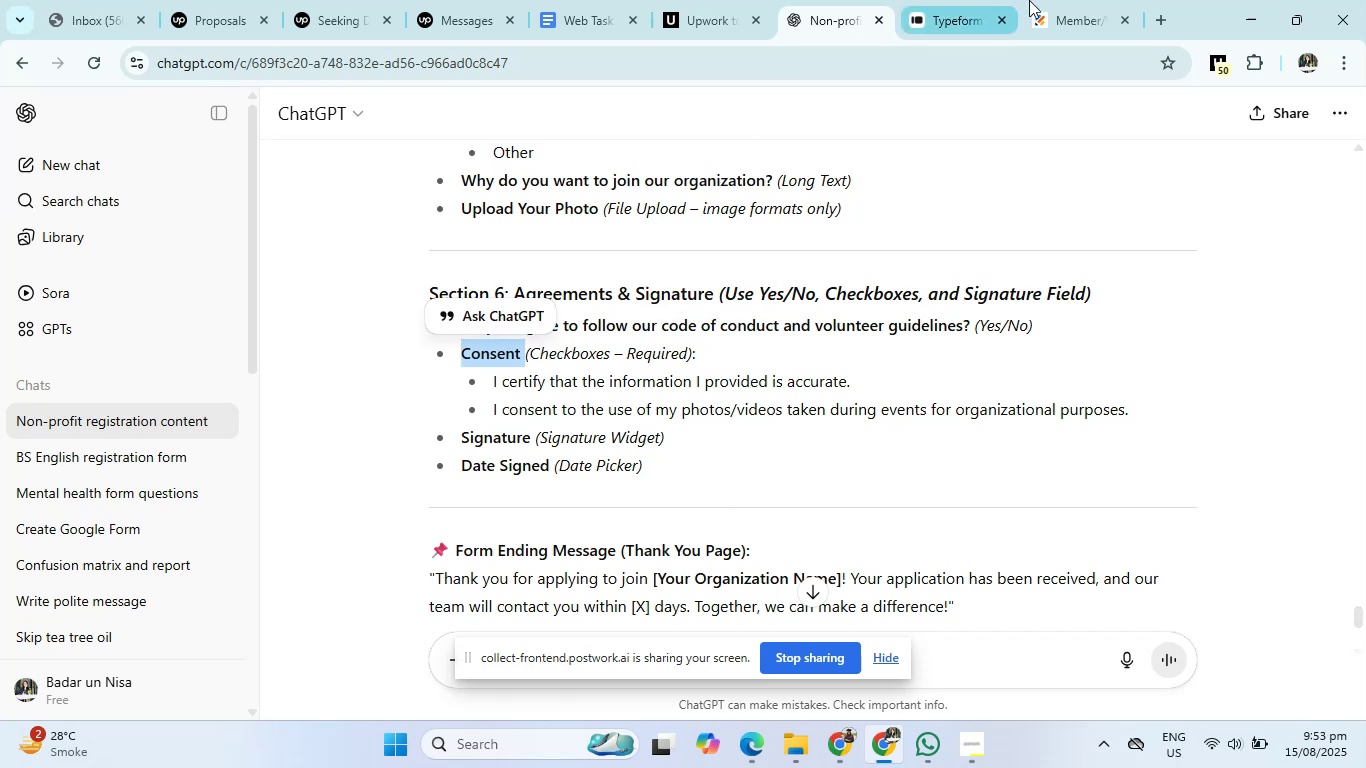 
left_click([1086, 0])
 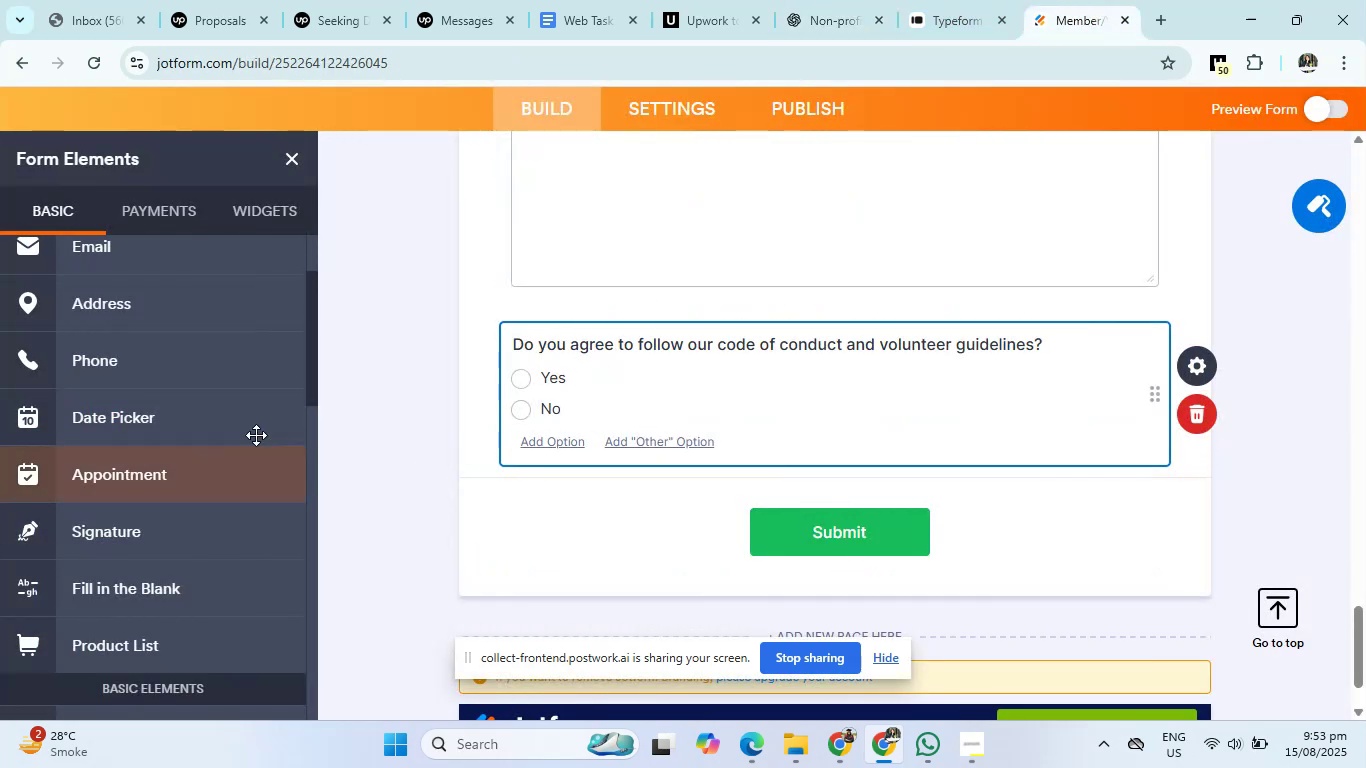 
scroll: coordinate [152, 393], scroll_direction: up, amount: 5.0
 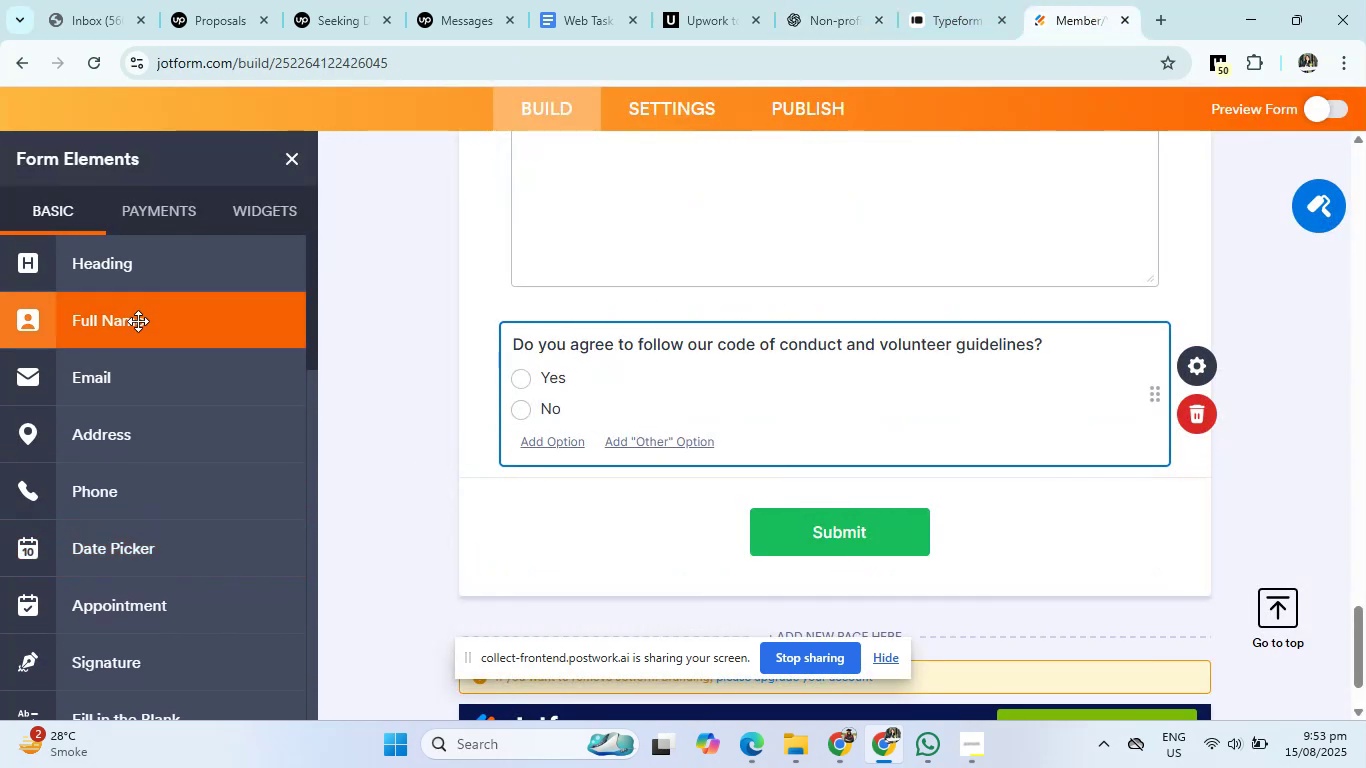 
scroll: coordinate [125, 392], scroll_direction: down, amount: 5.0
 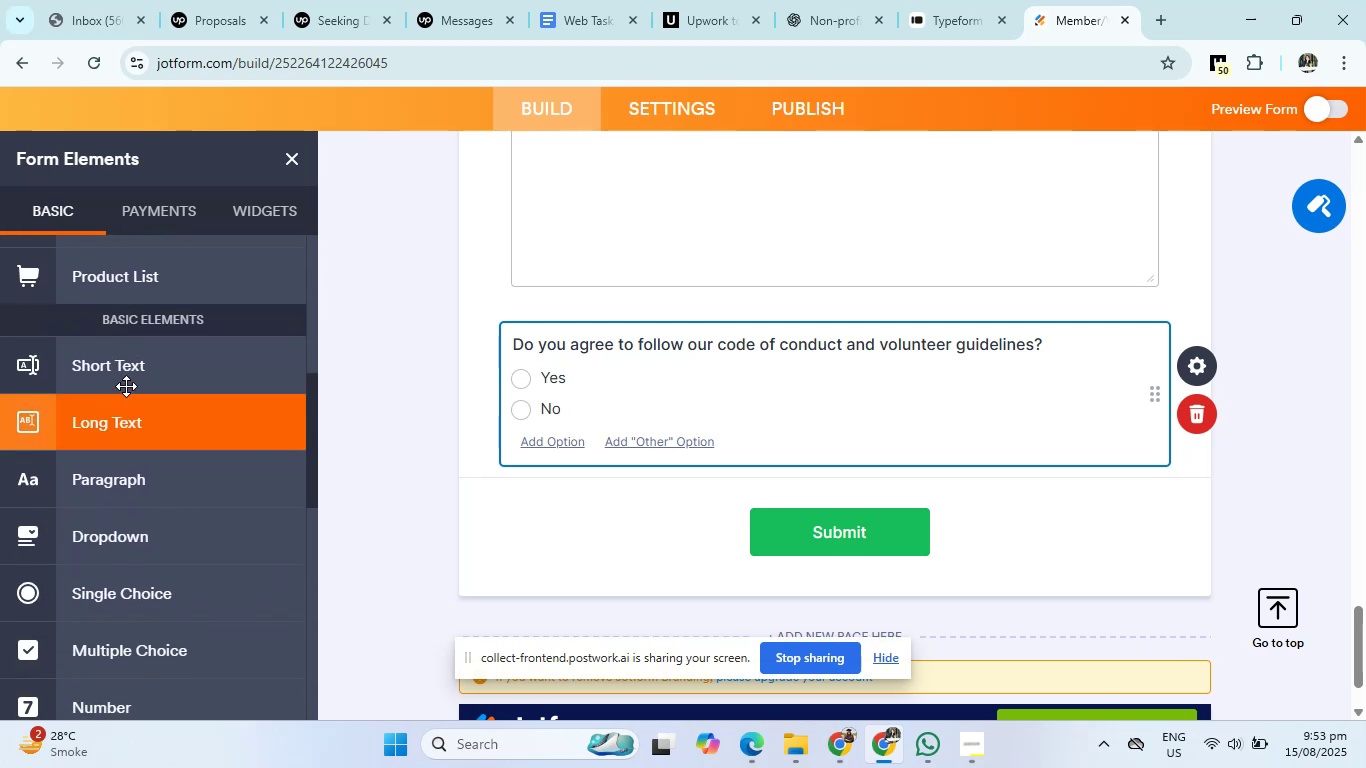 
left_click([129, 365])
 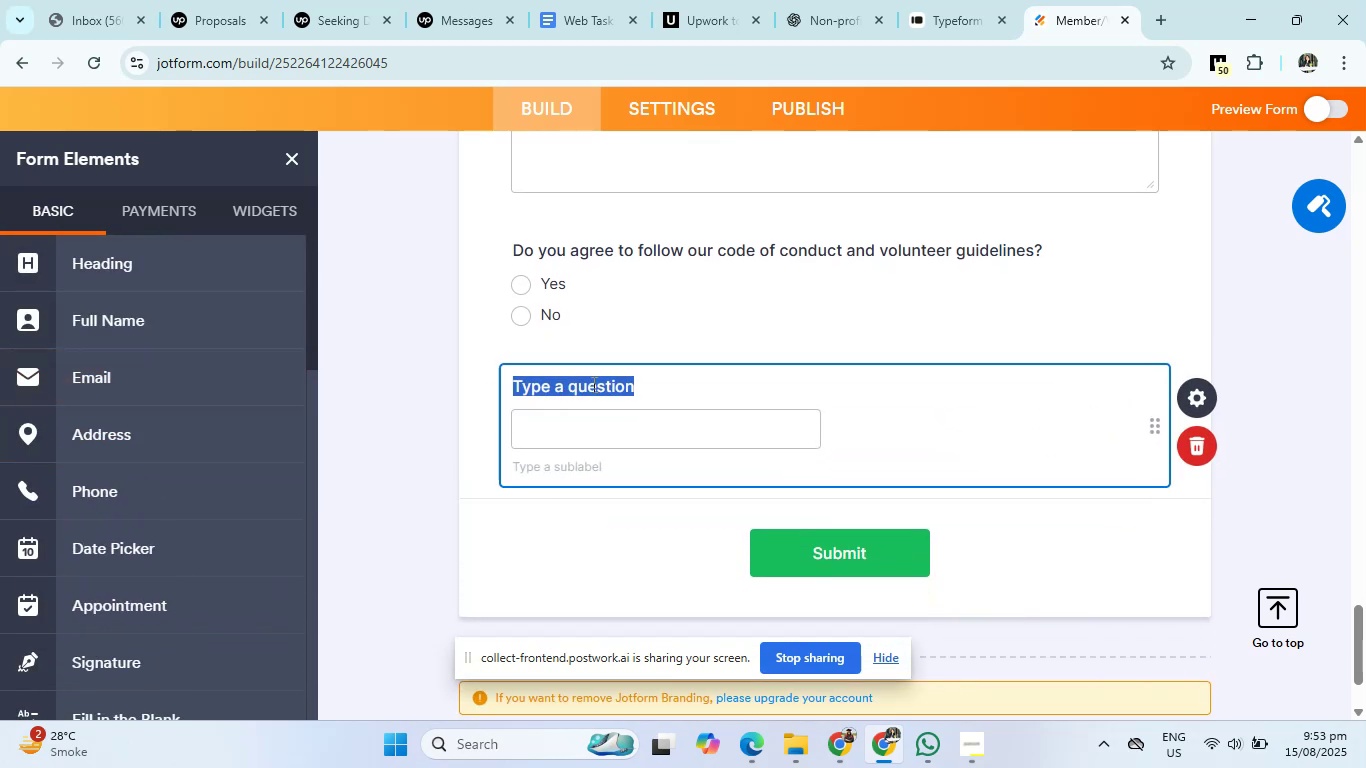 
key(Backspace)
 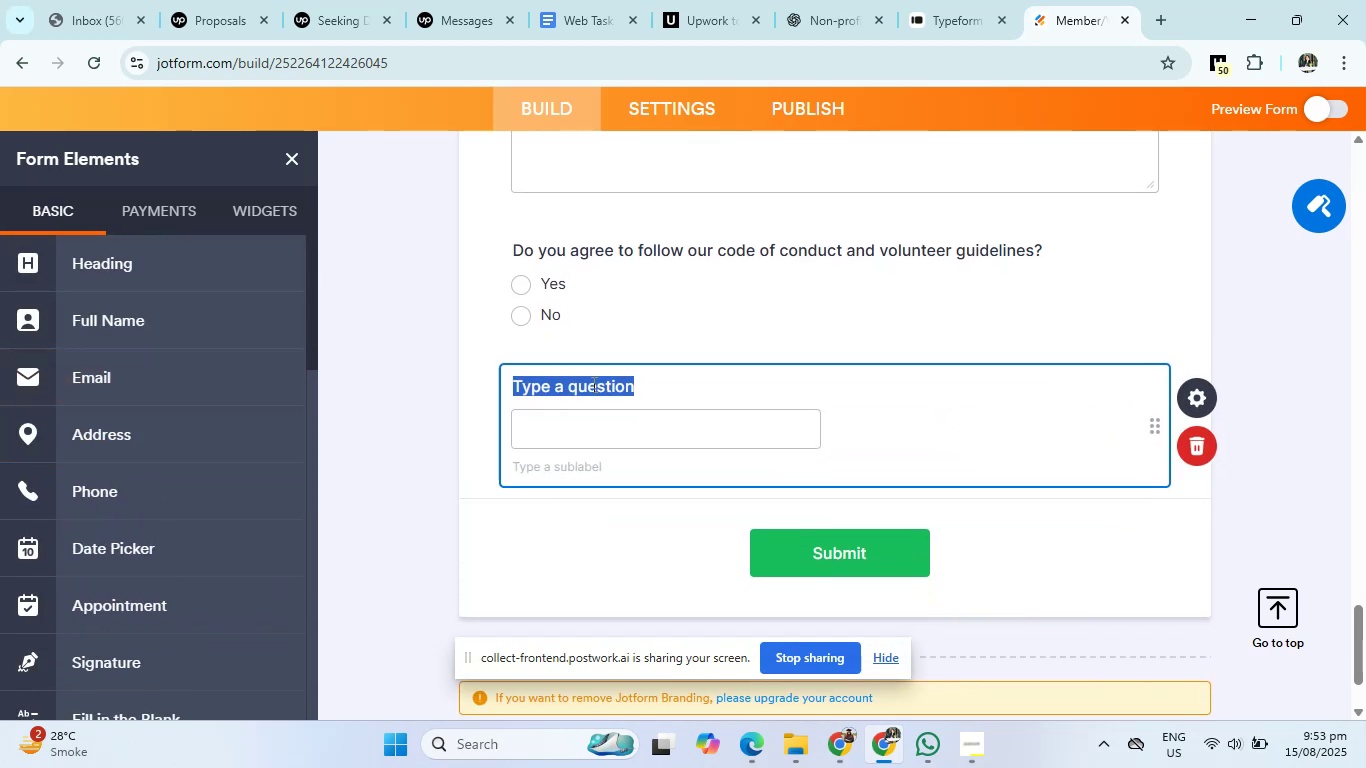 
key(Control+V)
 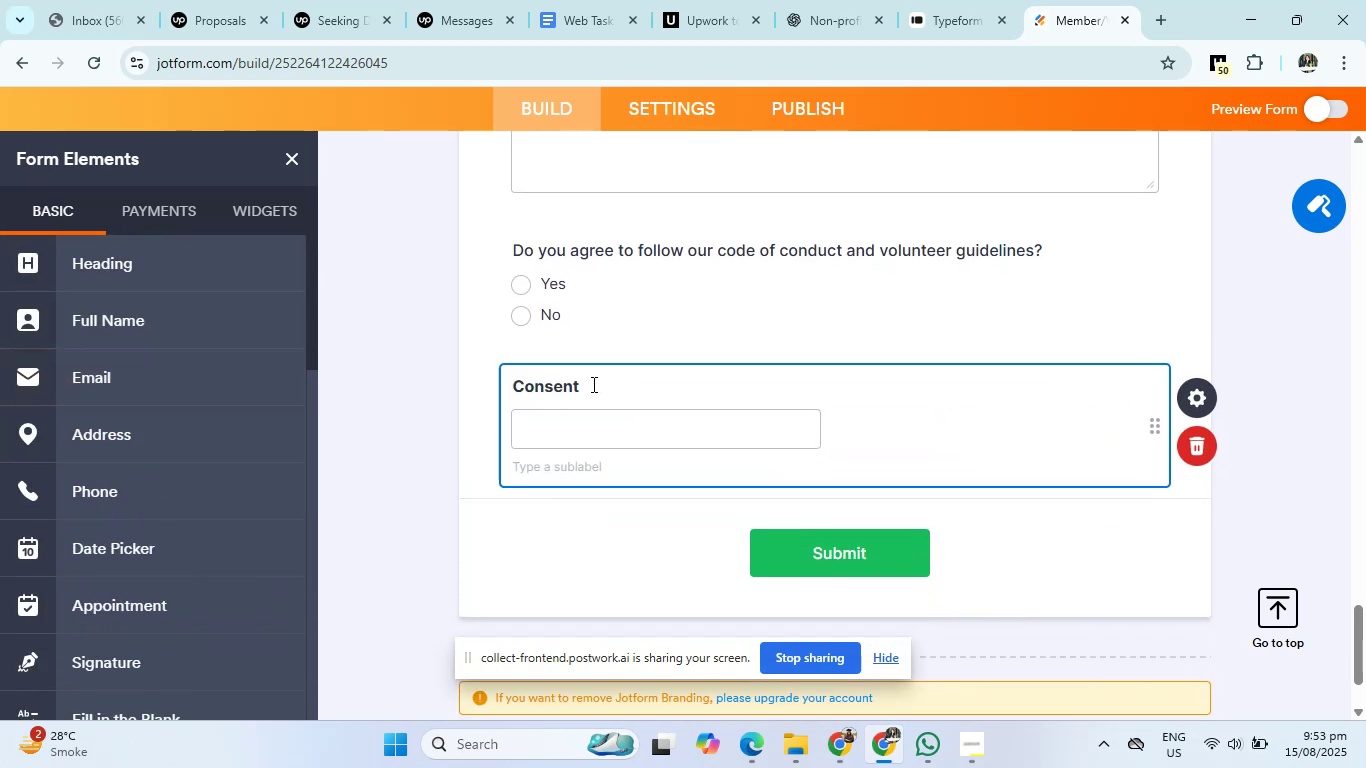 
key(Shift+Enter)
 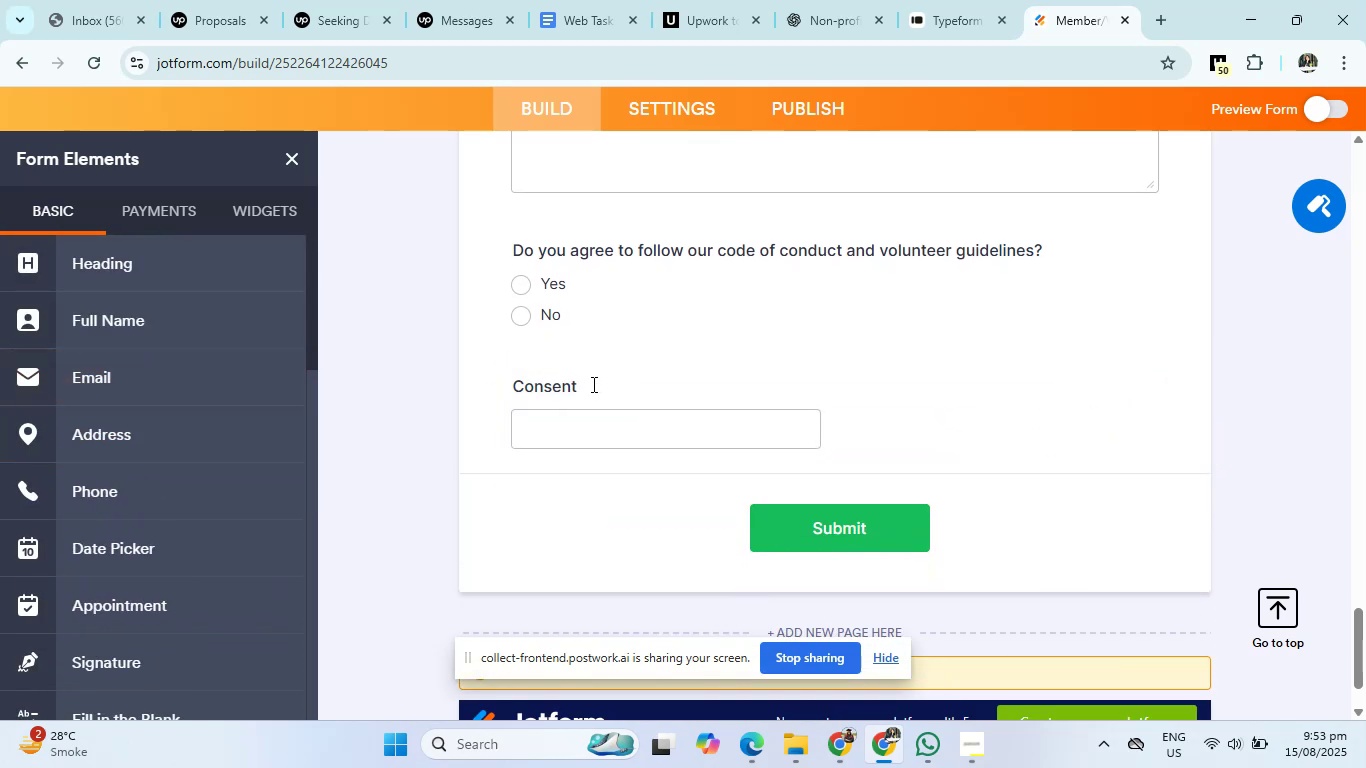 
left_click([592, 384])
 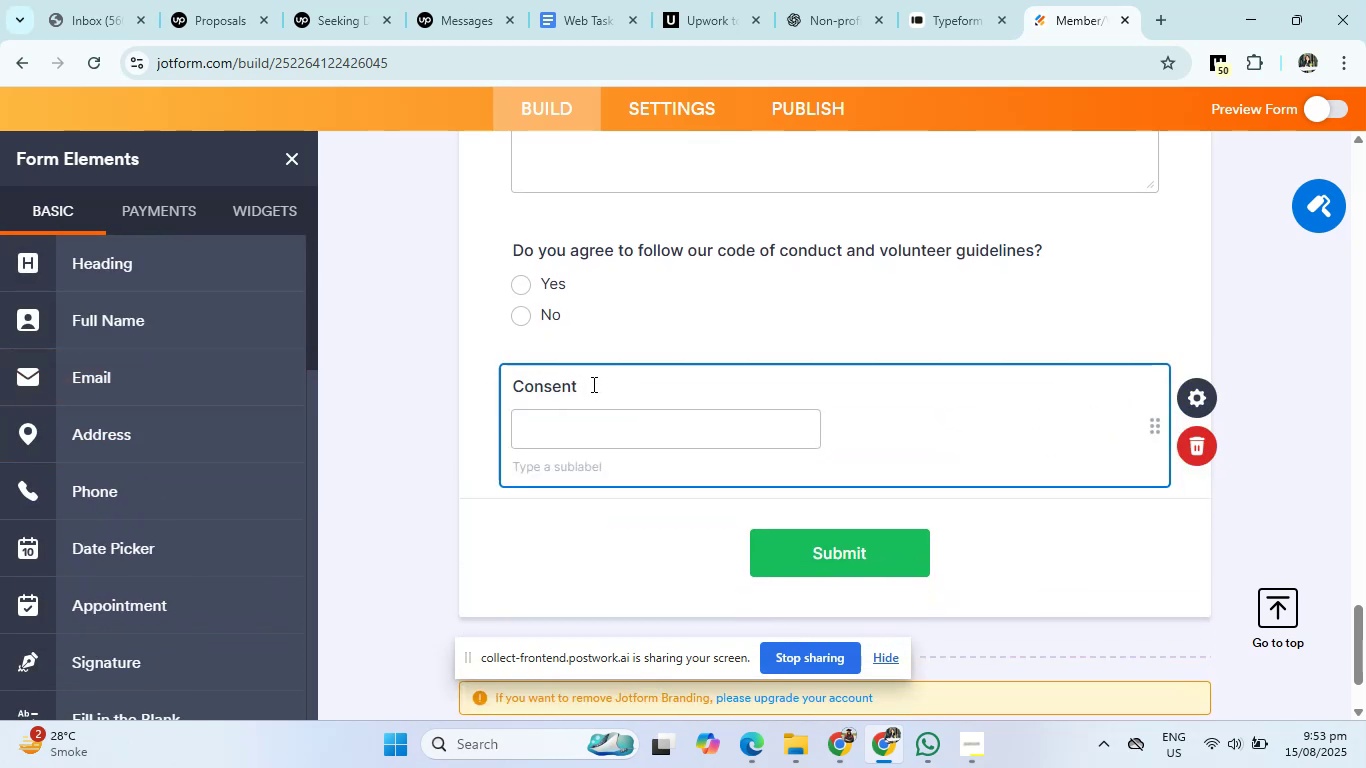 
key(Space)
 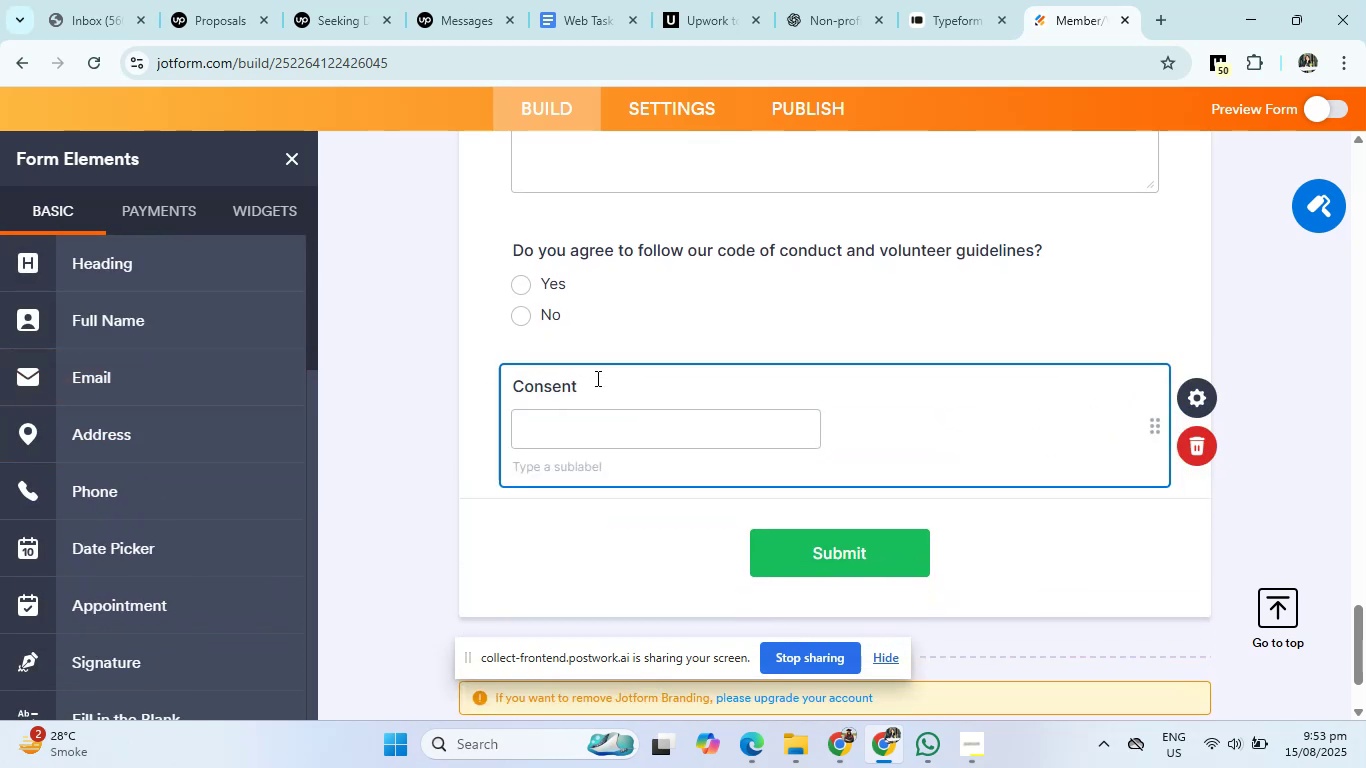 
key(Backspace)
 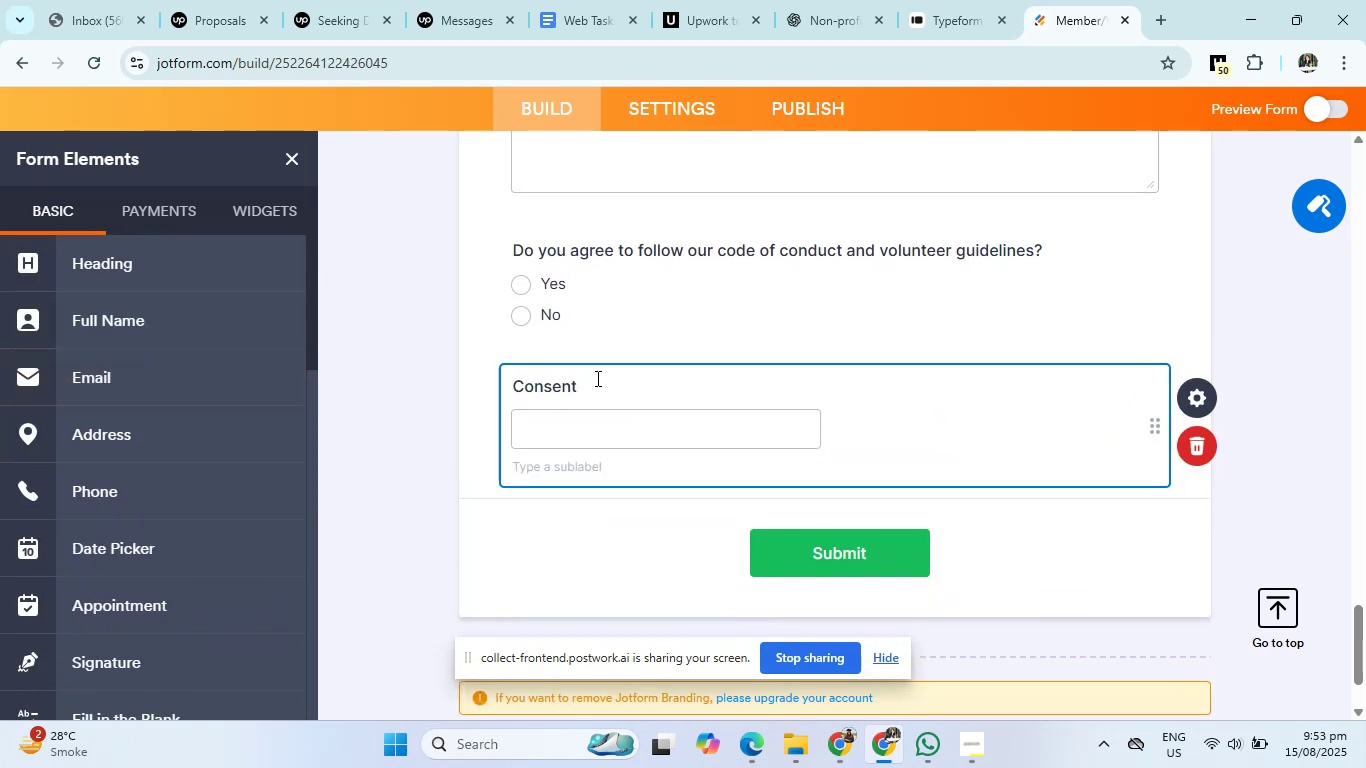 
key(Shift+Semicolon)
 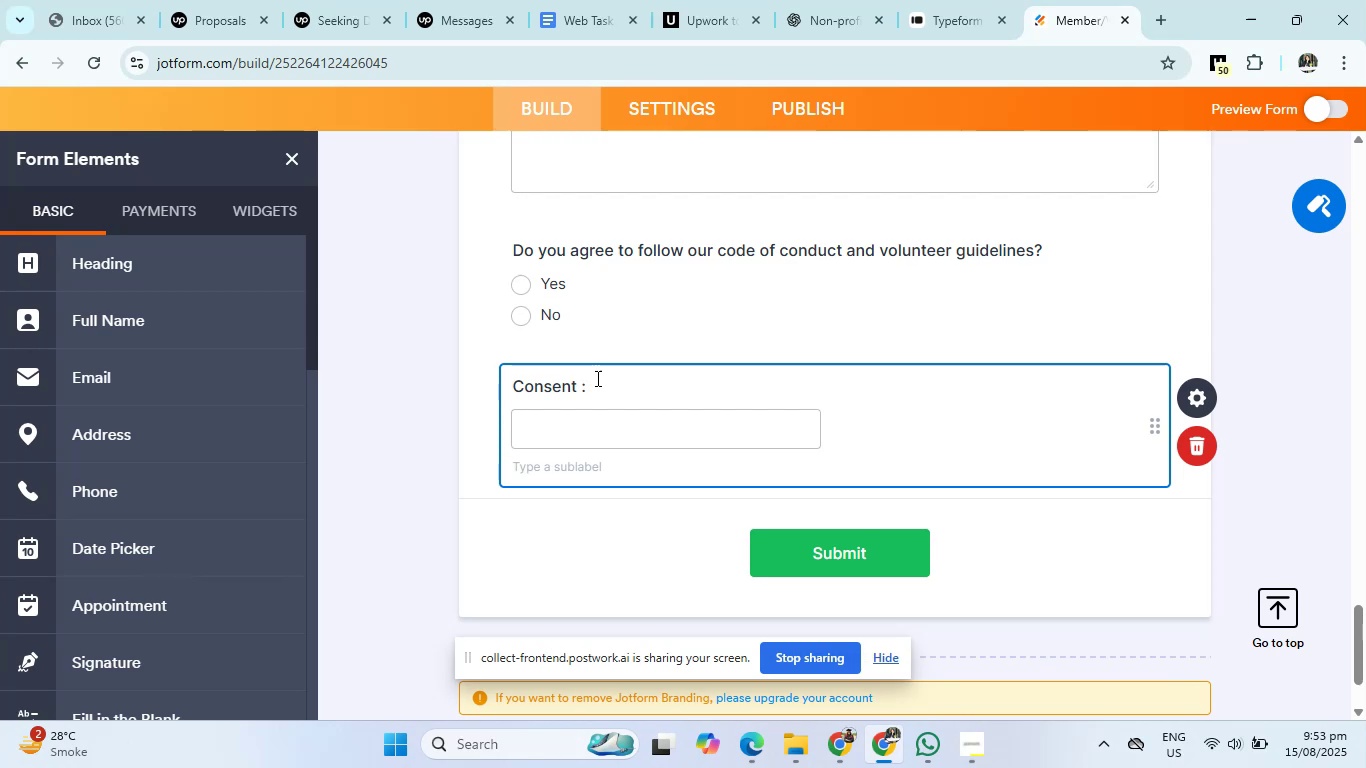 
key(Space)
 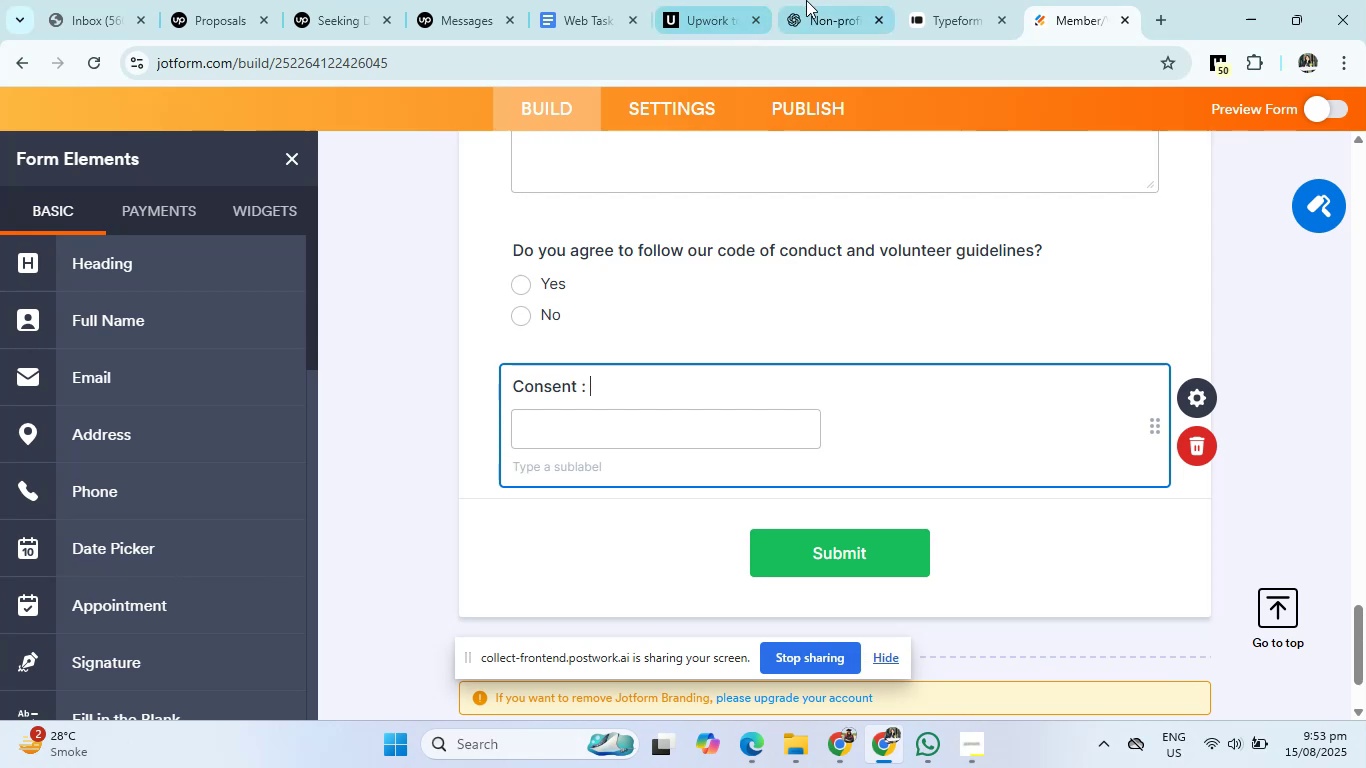 
left_click([815, 0])
 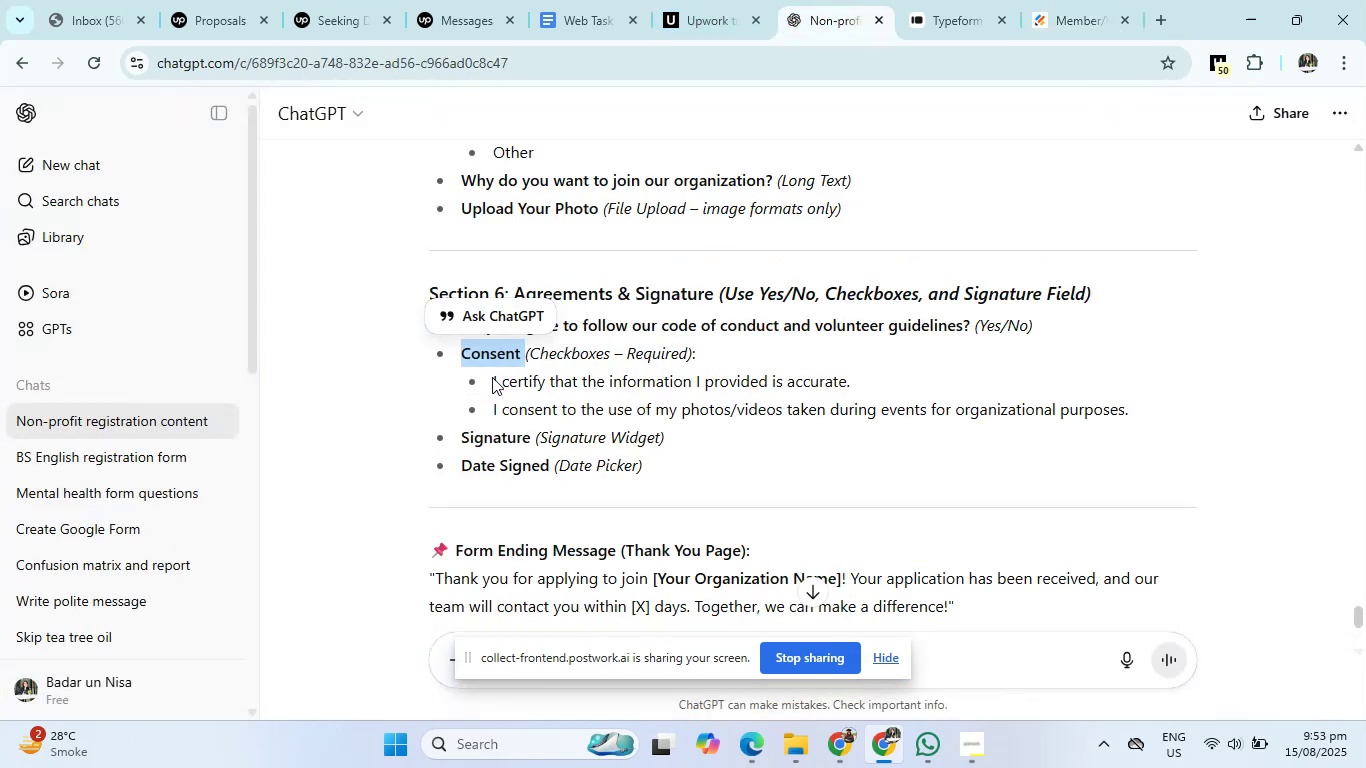 
left_click_drag(start_coordinate=[492, 377], to_coordinate=[1149, 421])
 